 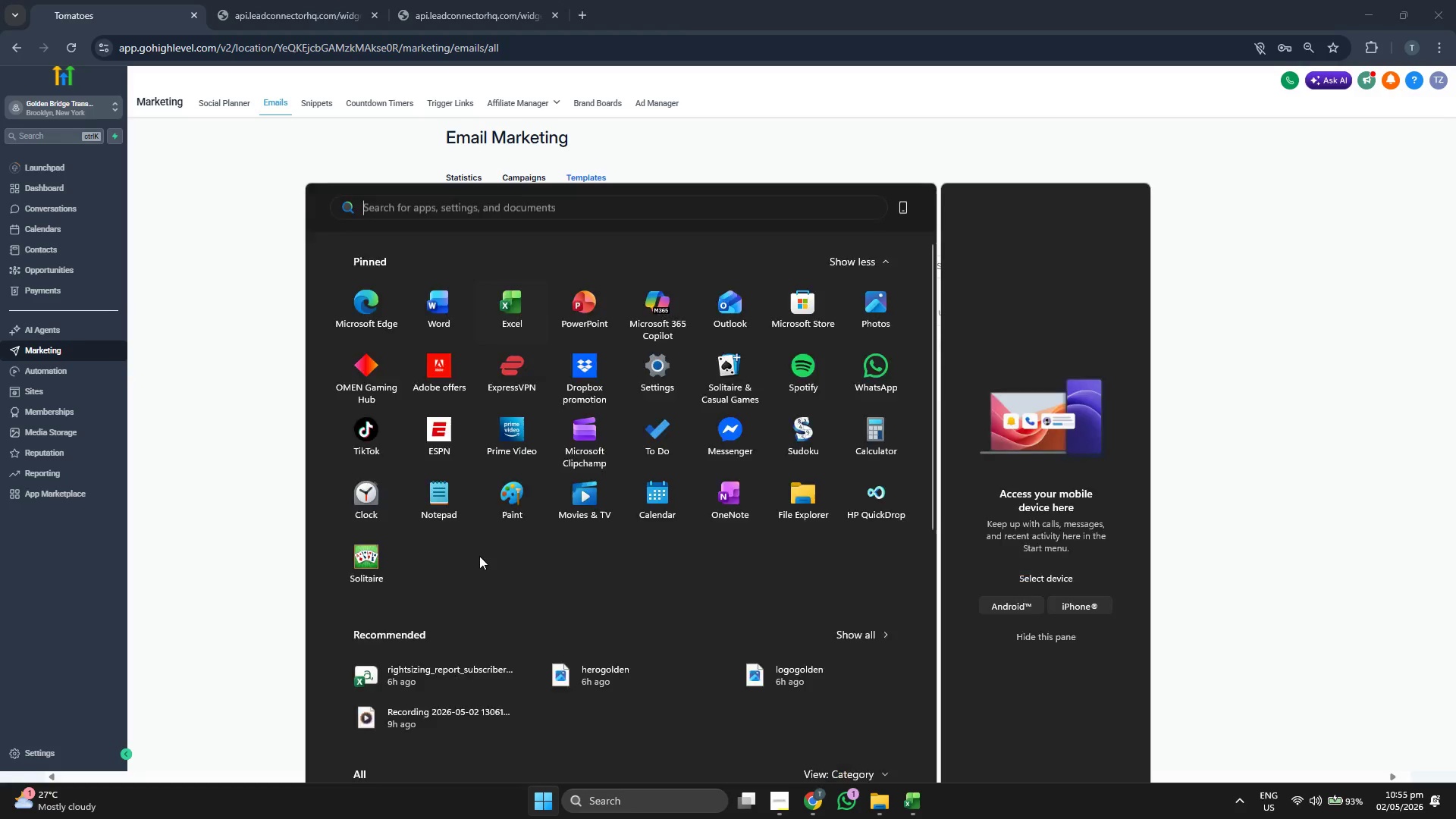 
left_click([429, 237])
 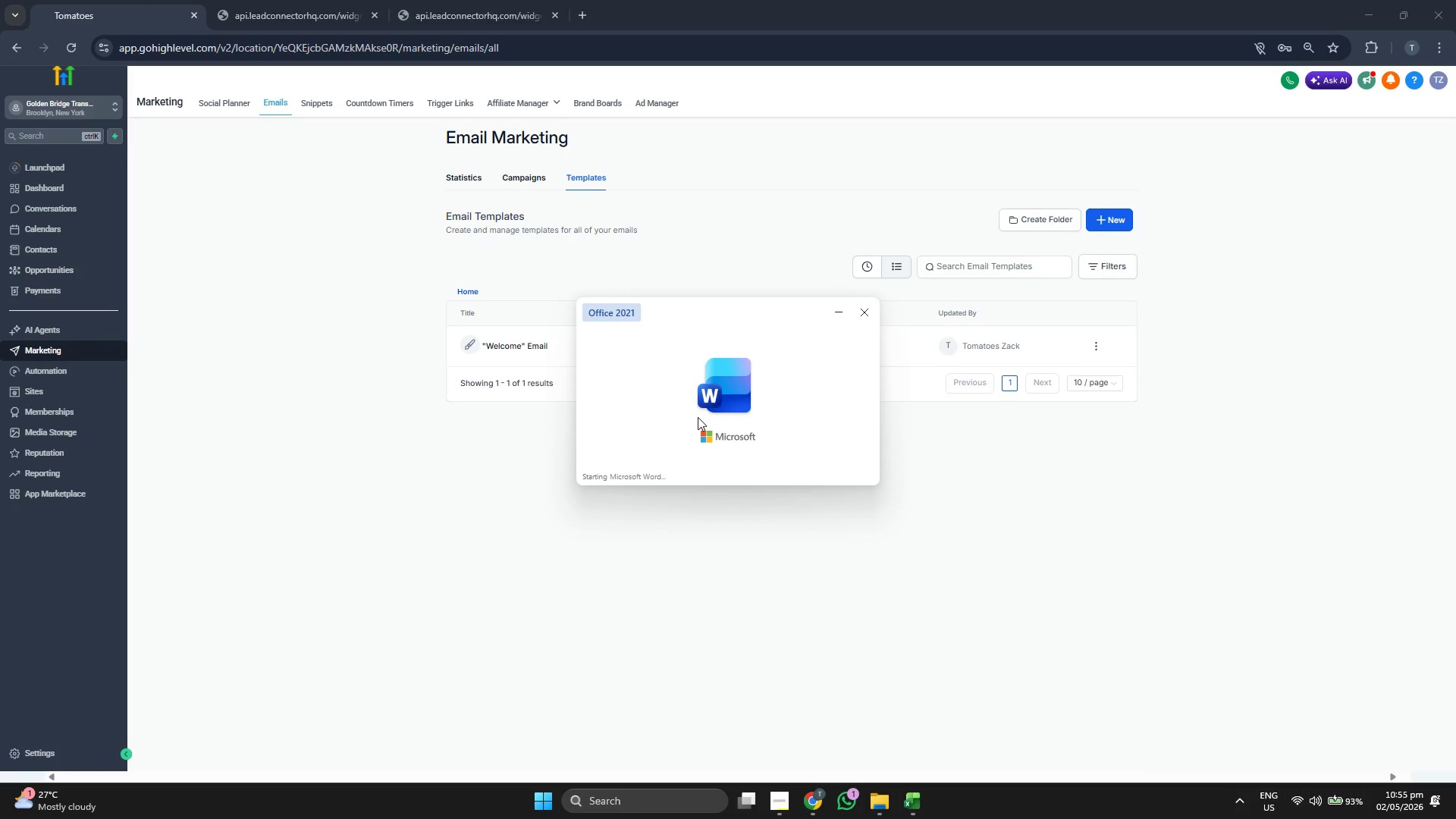 
wait(9.45)
 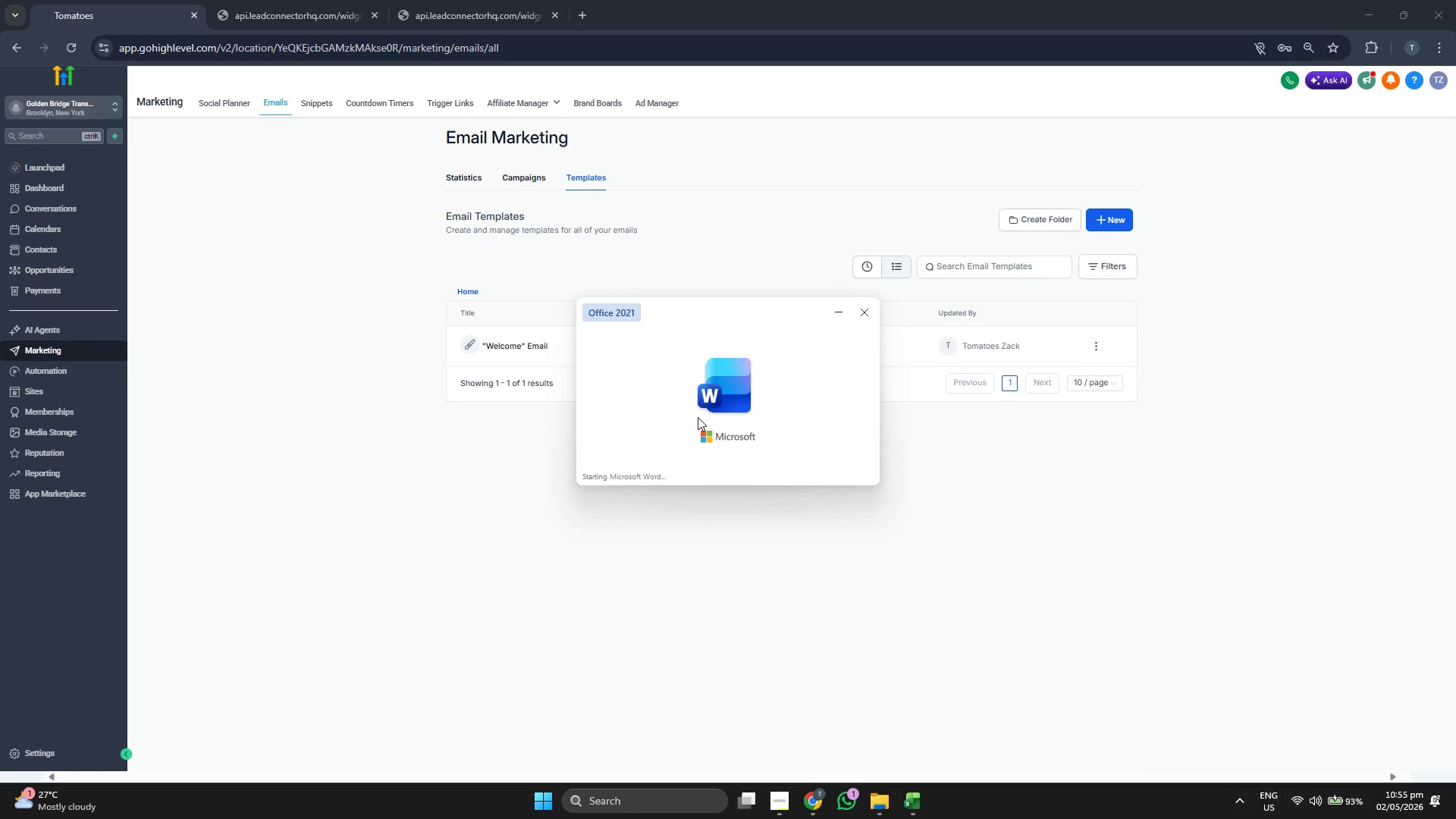 
type(Tre)
key(Backspace)
type(ma)
key(Backspace)
type(palte)
key(Backspace)
key(Backspace)
key(Backspace)
key(Backspace)
type(late Pregv)
key(Backspace)
key(Backspace)
type(fi)
key(Backspace)
key(Backspace)
type(cv)
key(Backspace)
key(Backspace)
type(view:)
 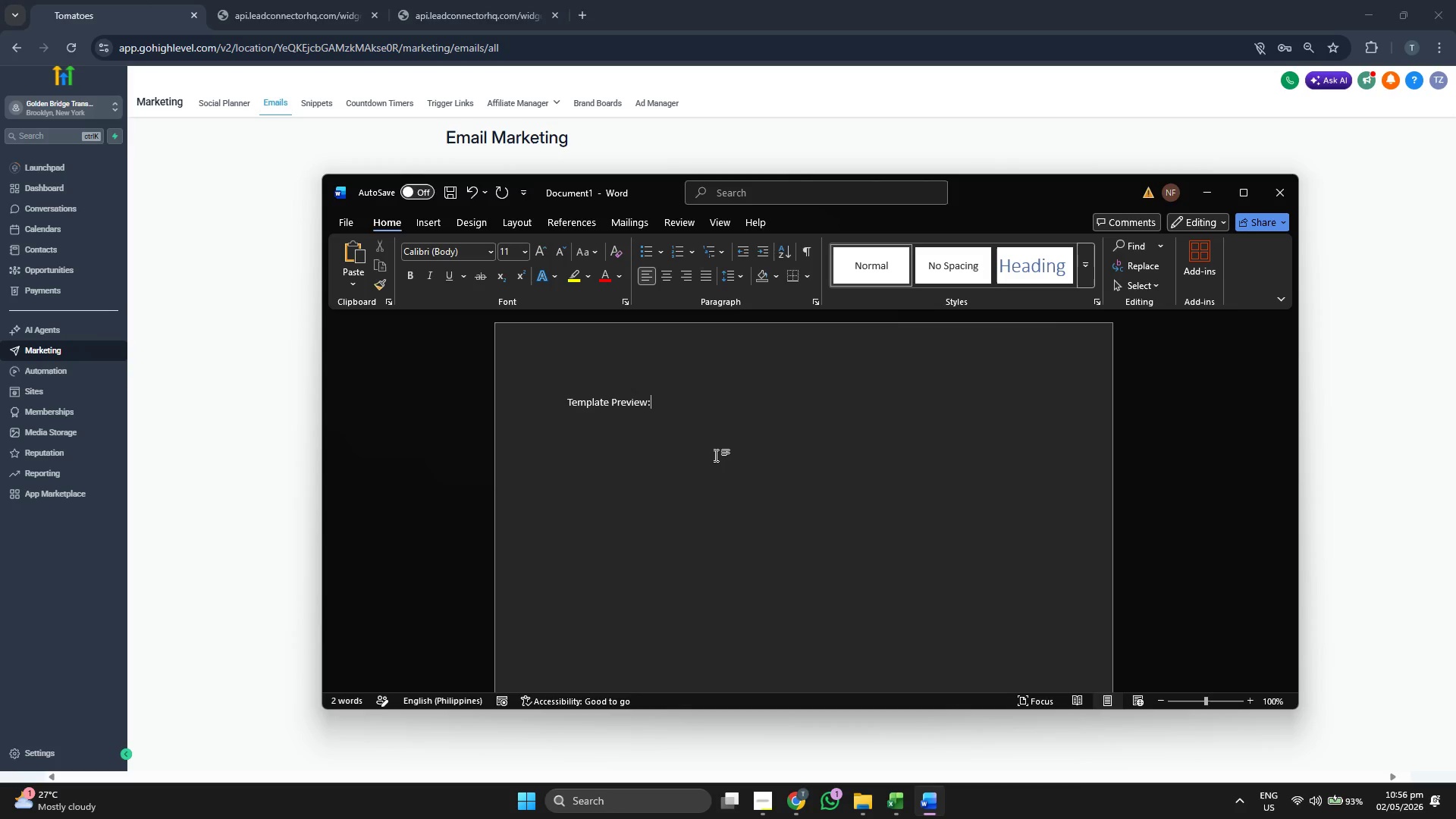 
double_click([636, 410])
 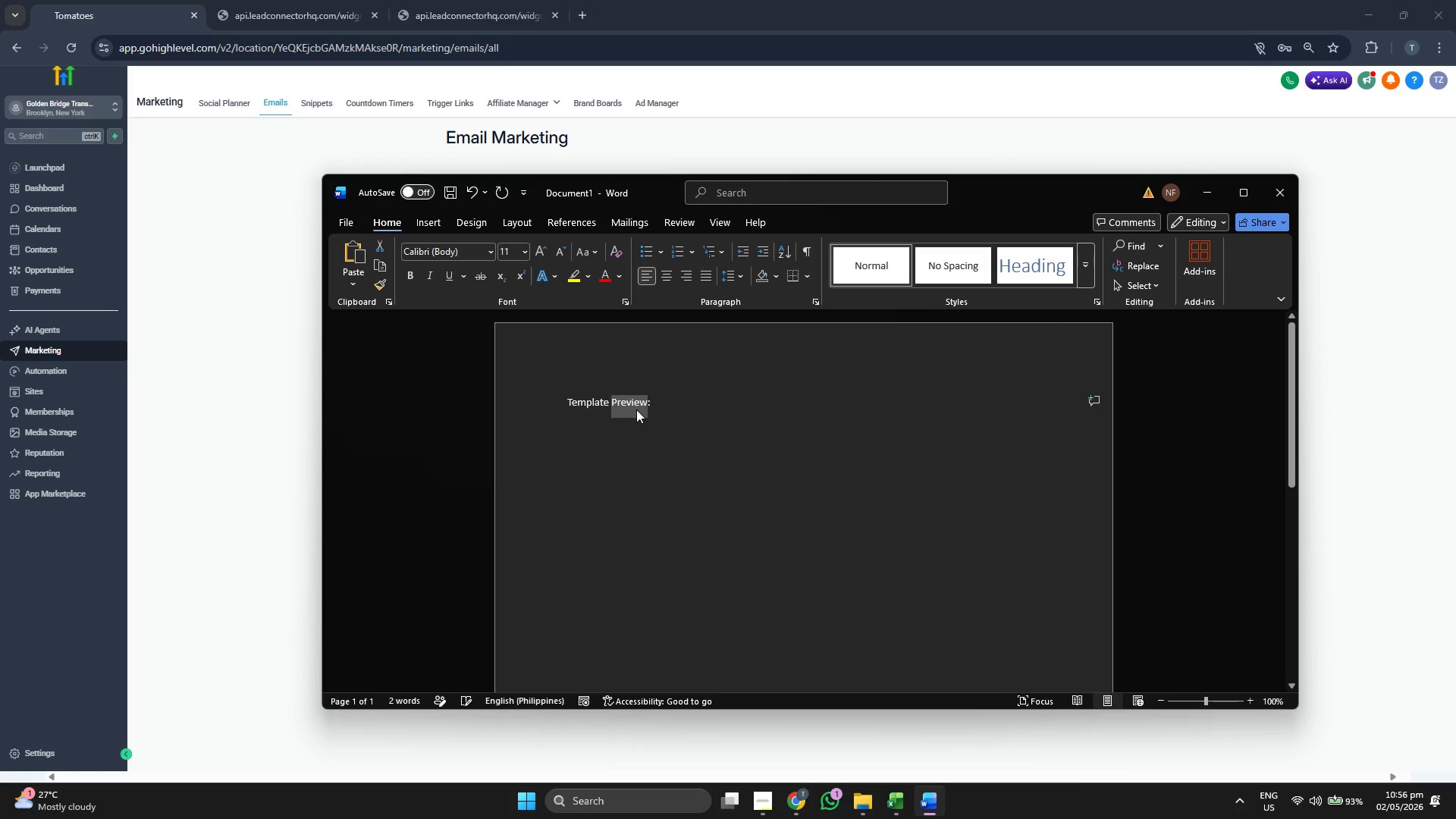 
triple_click([636, 410])
 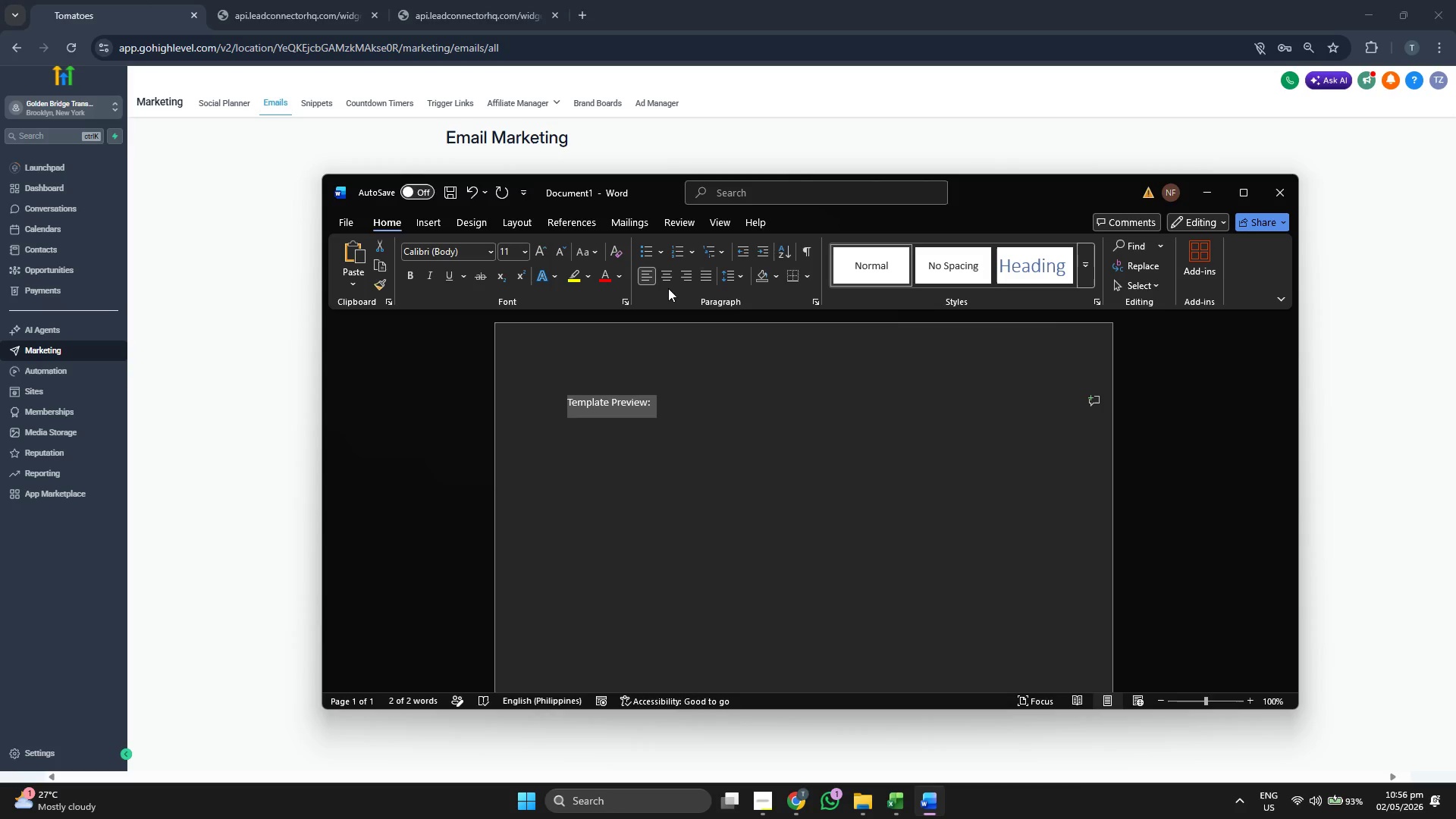 
left_click([667, 288])
 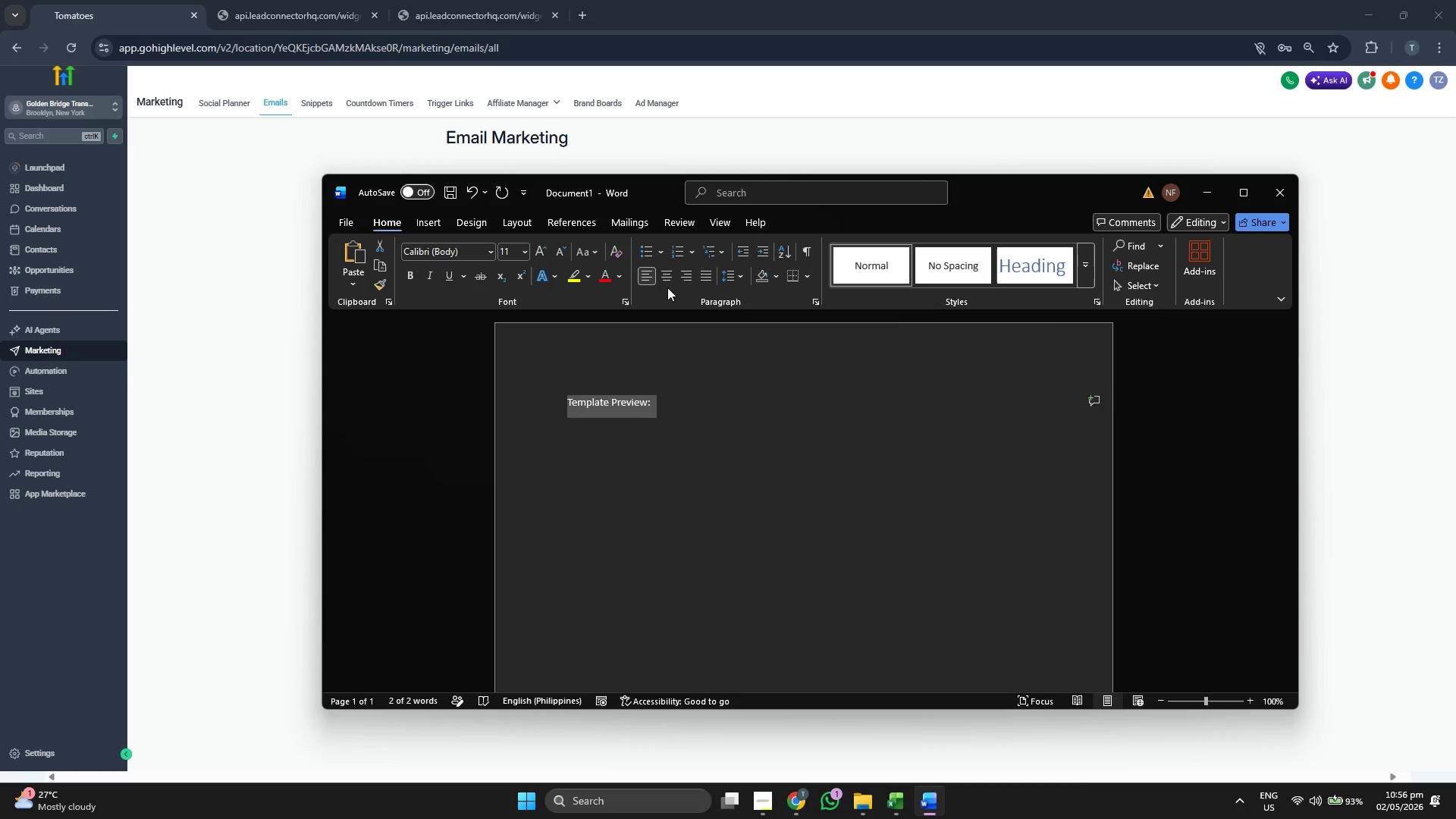 
left_click([667, 287])
 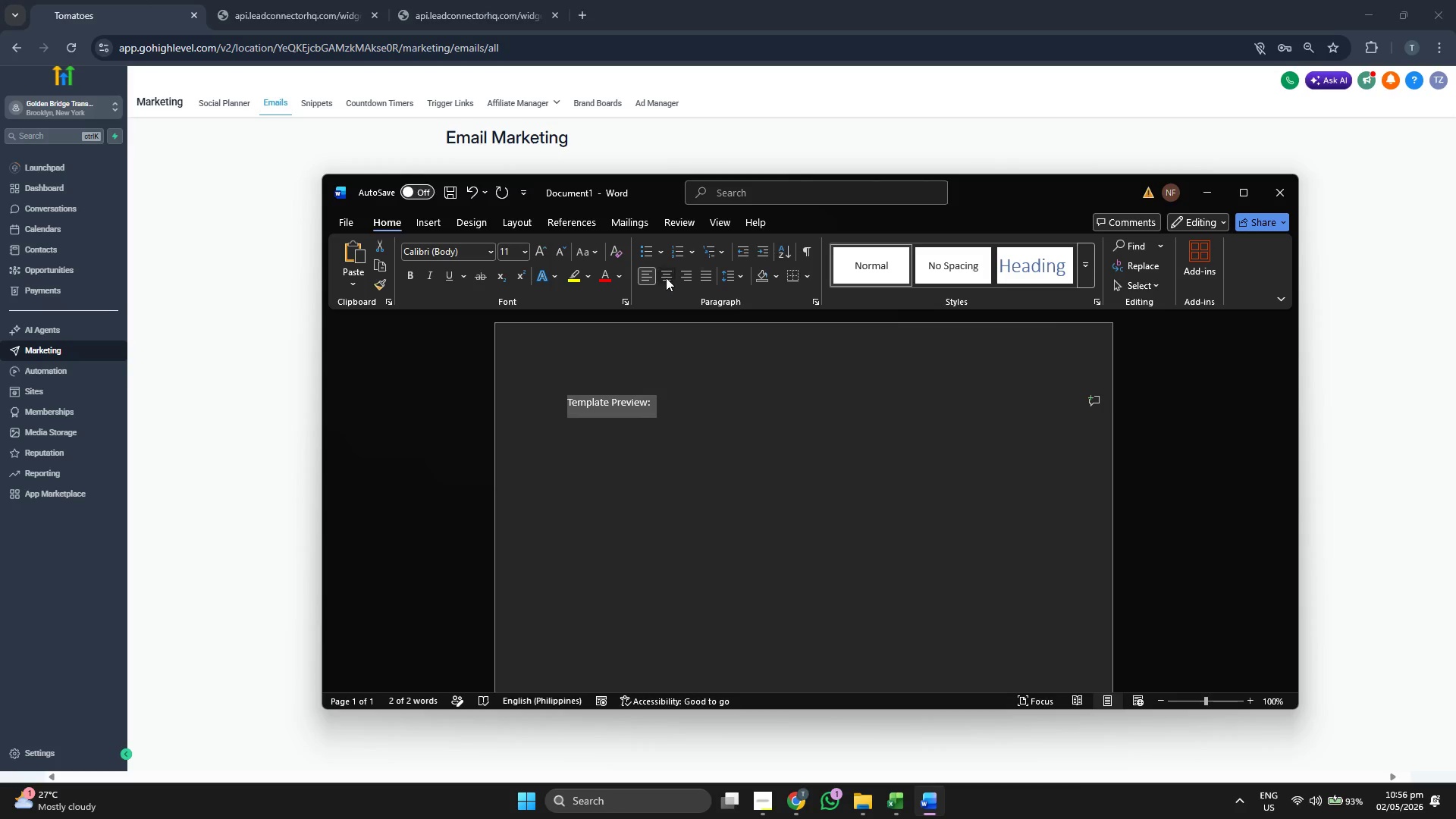 
double_click([666, 278])
 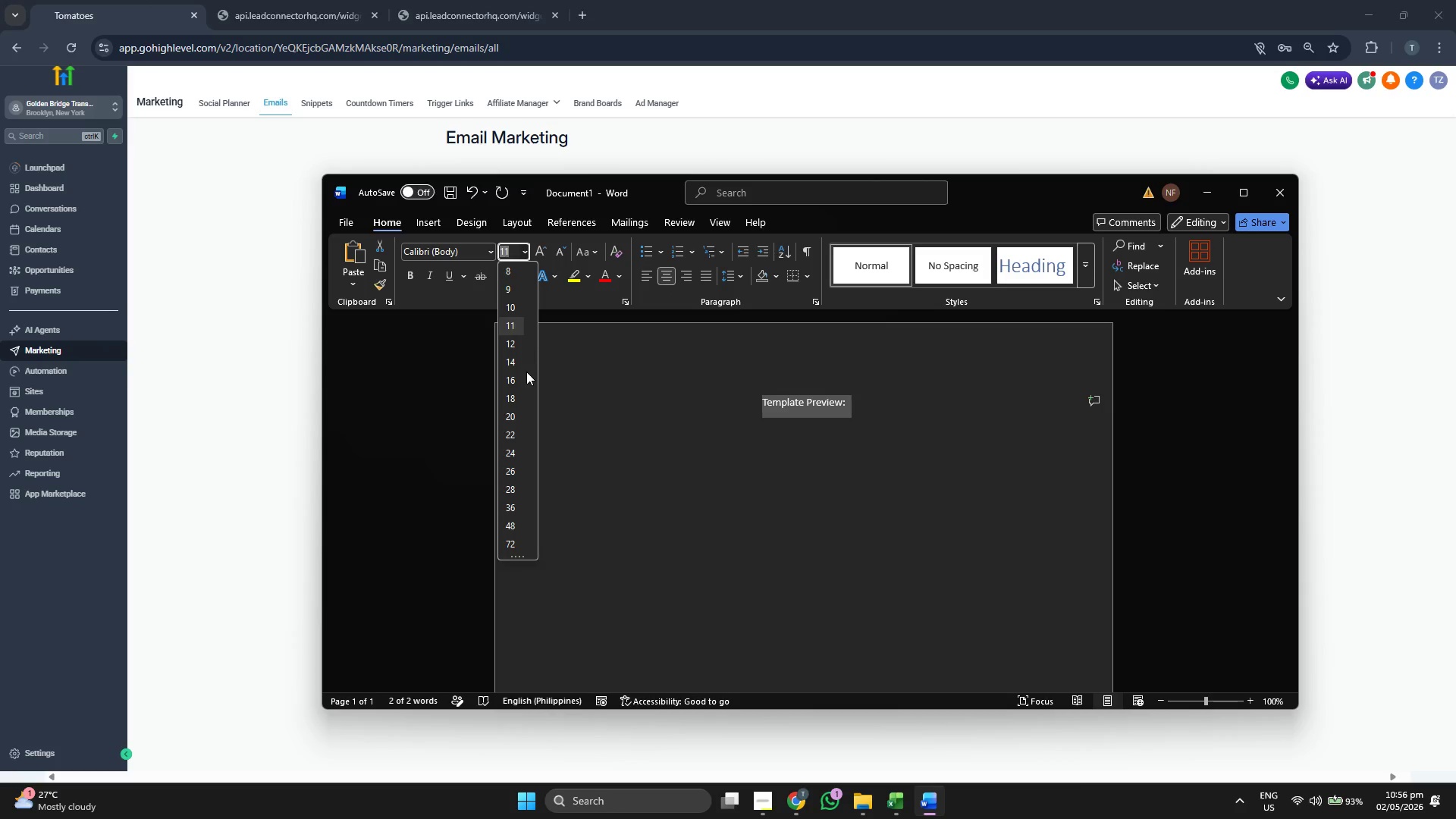 
left_click([518, 417])
 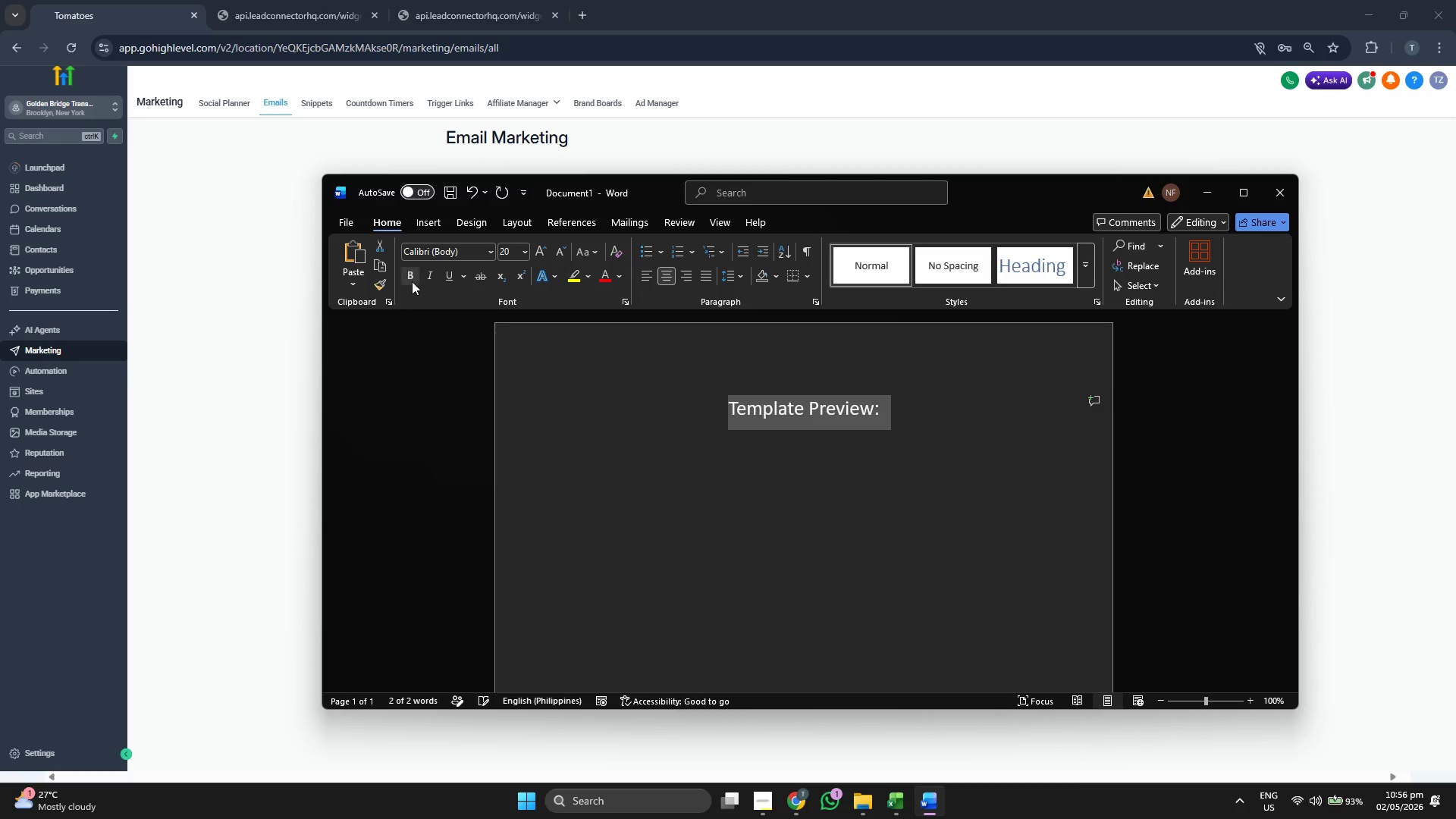 
left_click([412, 281])
 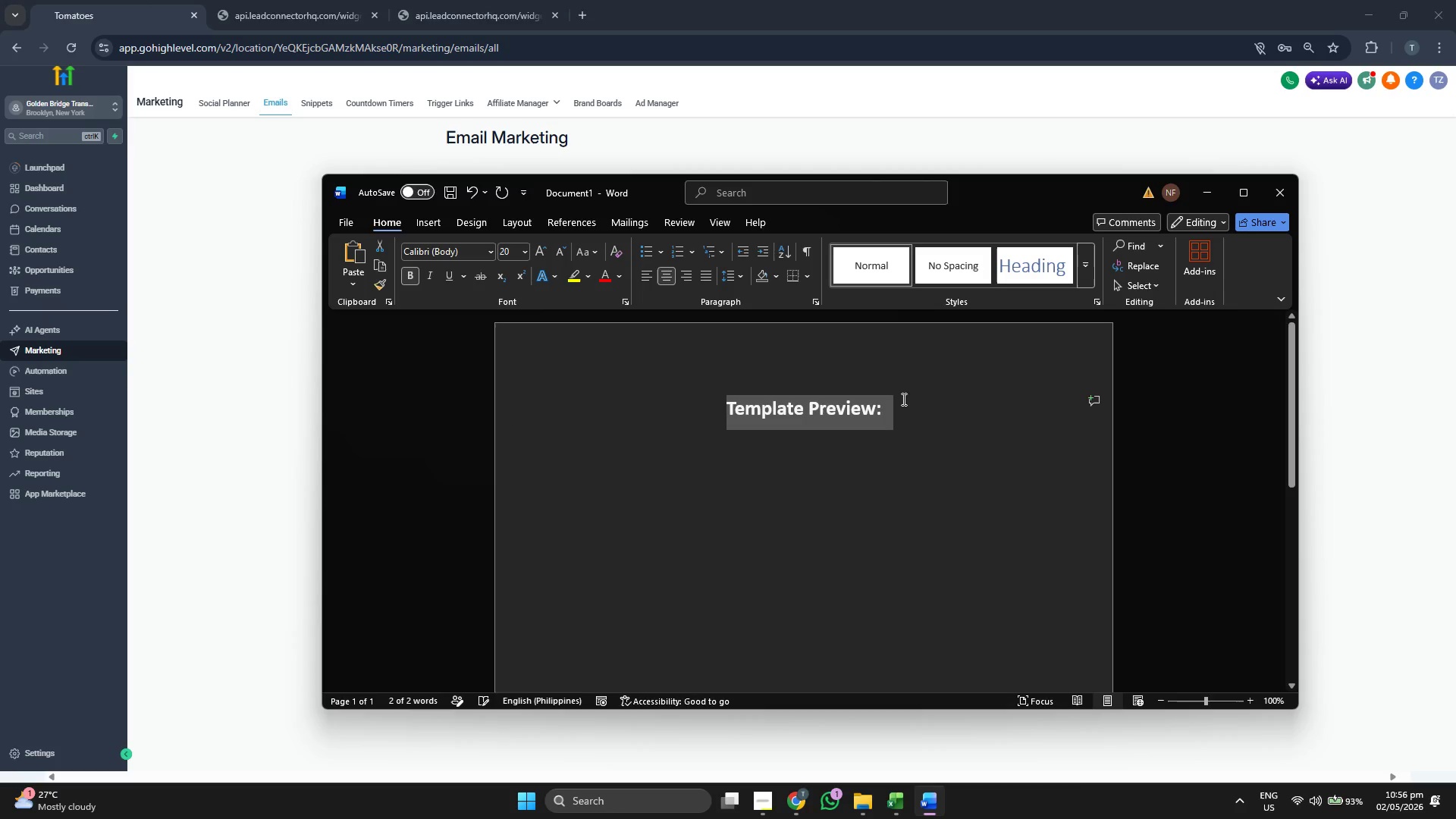 
left_click([905, 400])
 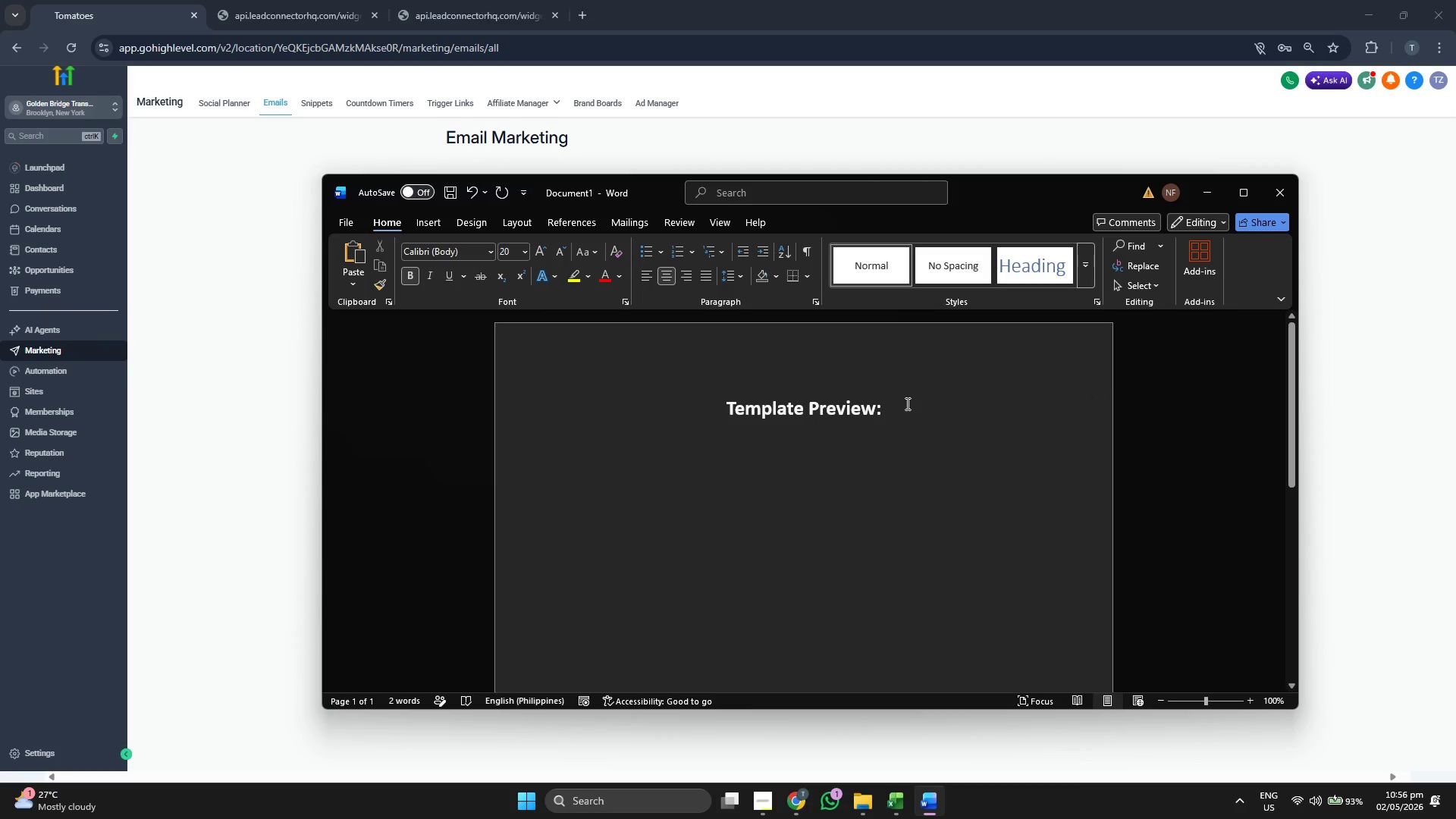 
key(Enter)
 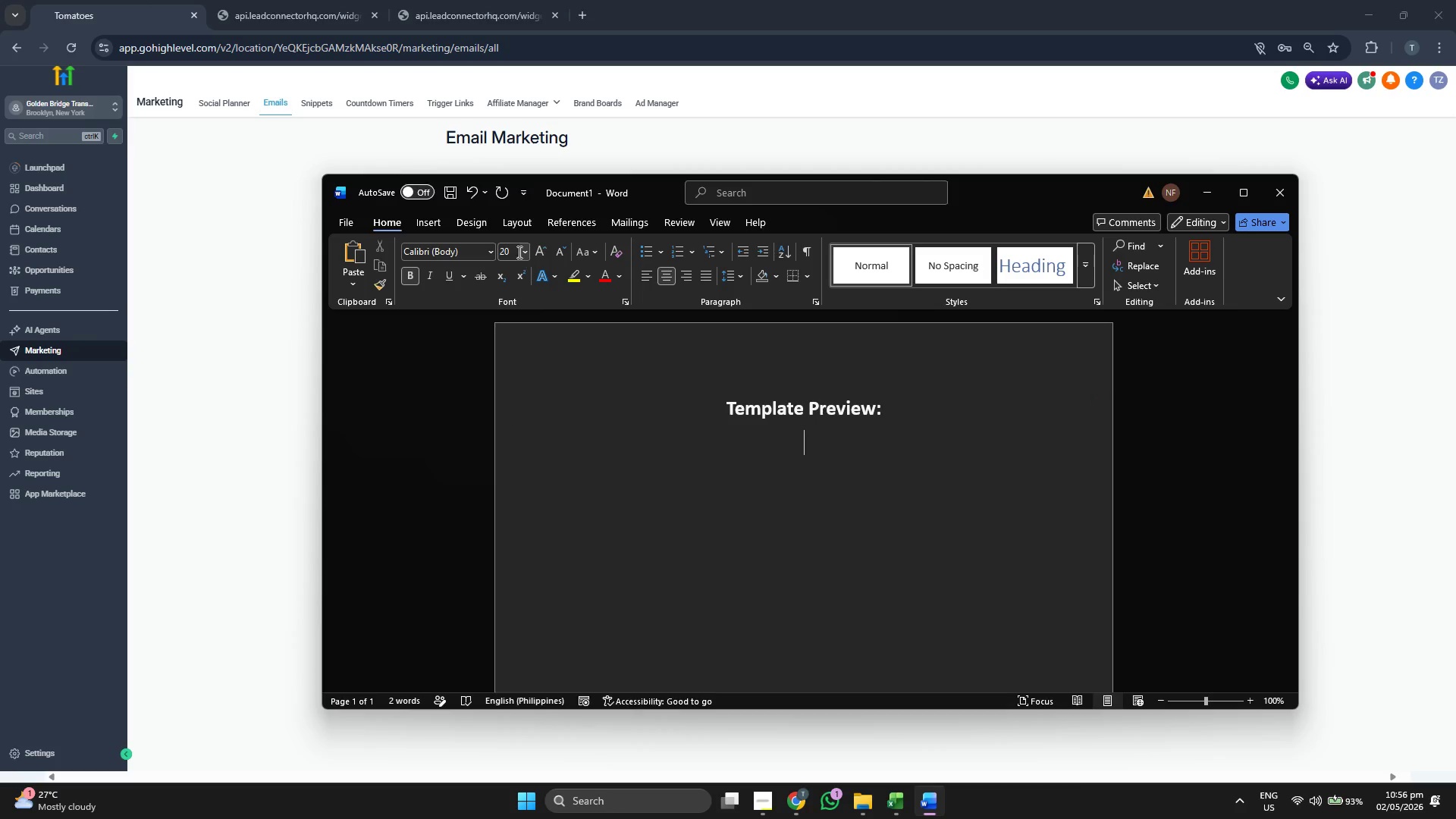 
left_click([525, 258])
 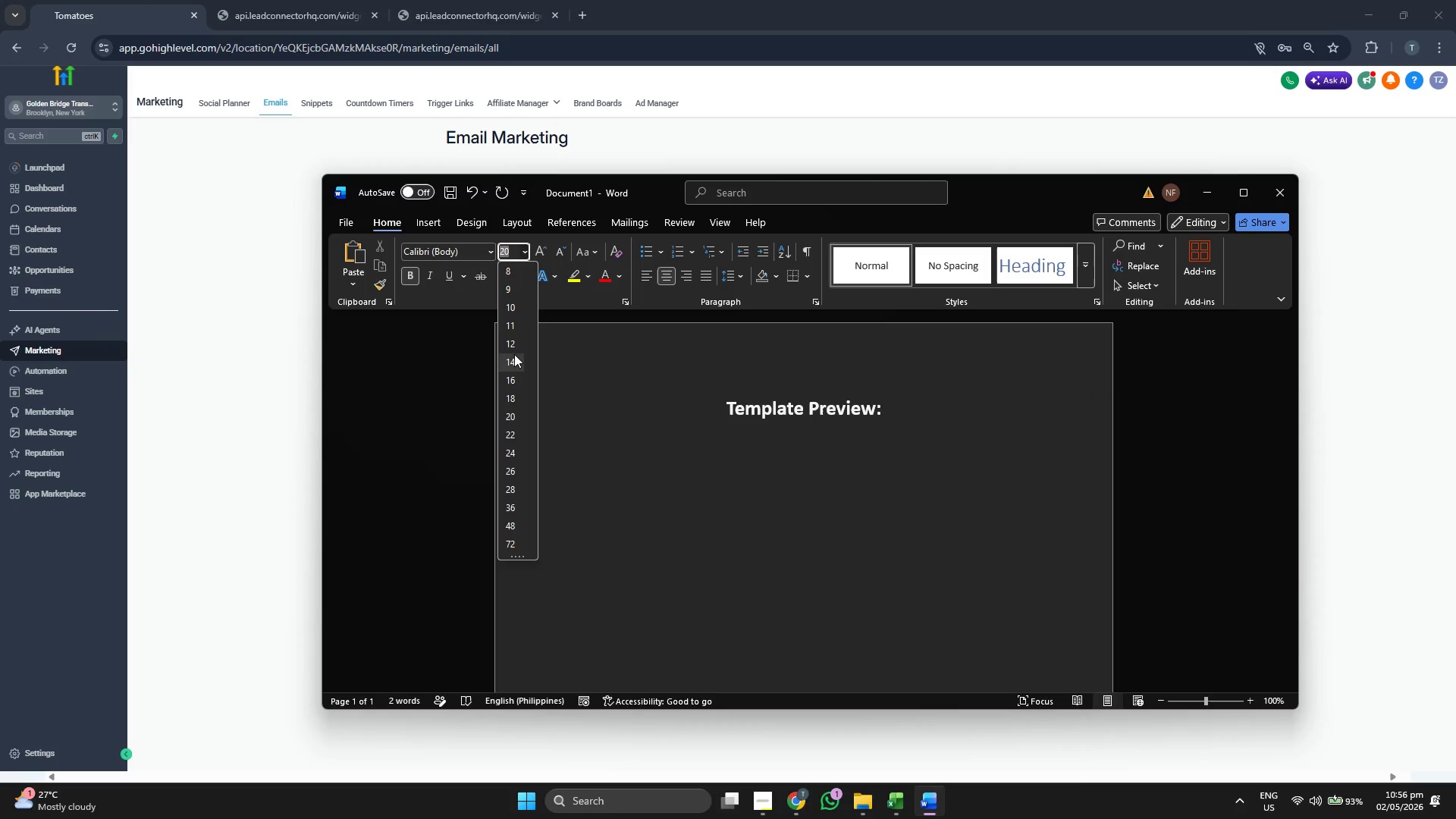 
left_click([519, 350])
 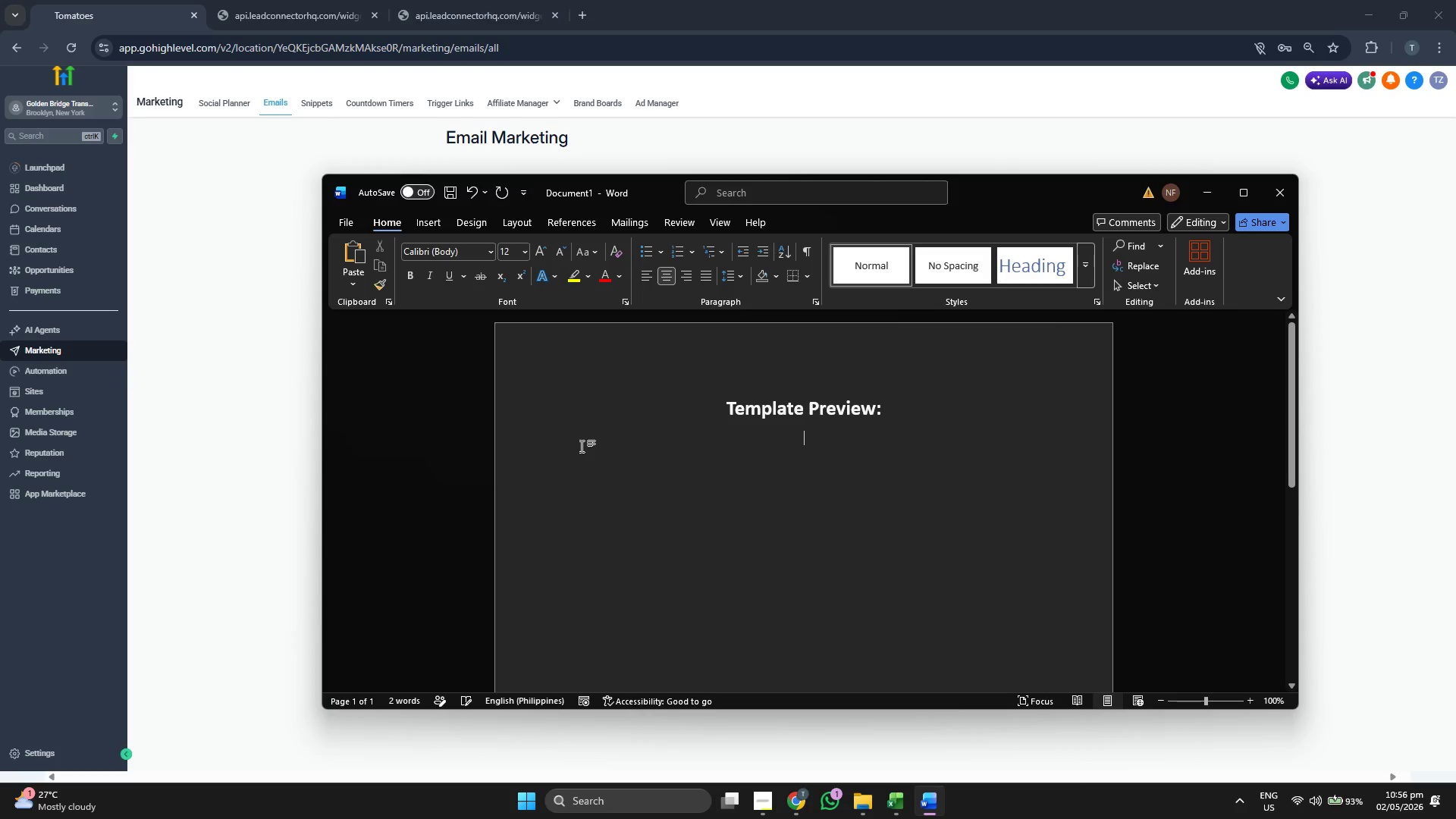 
type((Deskpt)
key(Backspace)
key(Backspace)
type(top &)
key(Backspace)
type(View & Mobile View))
 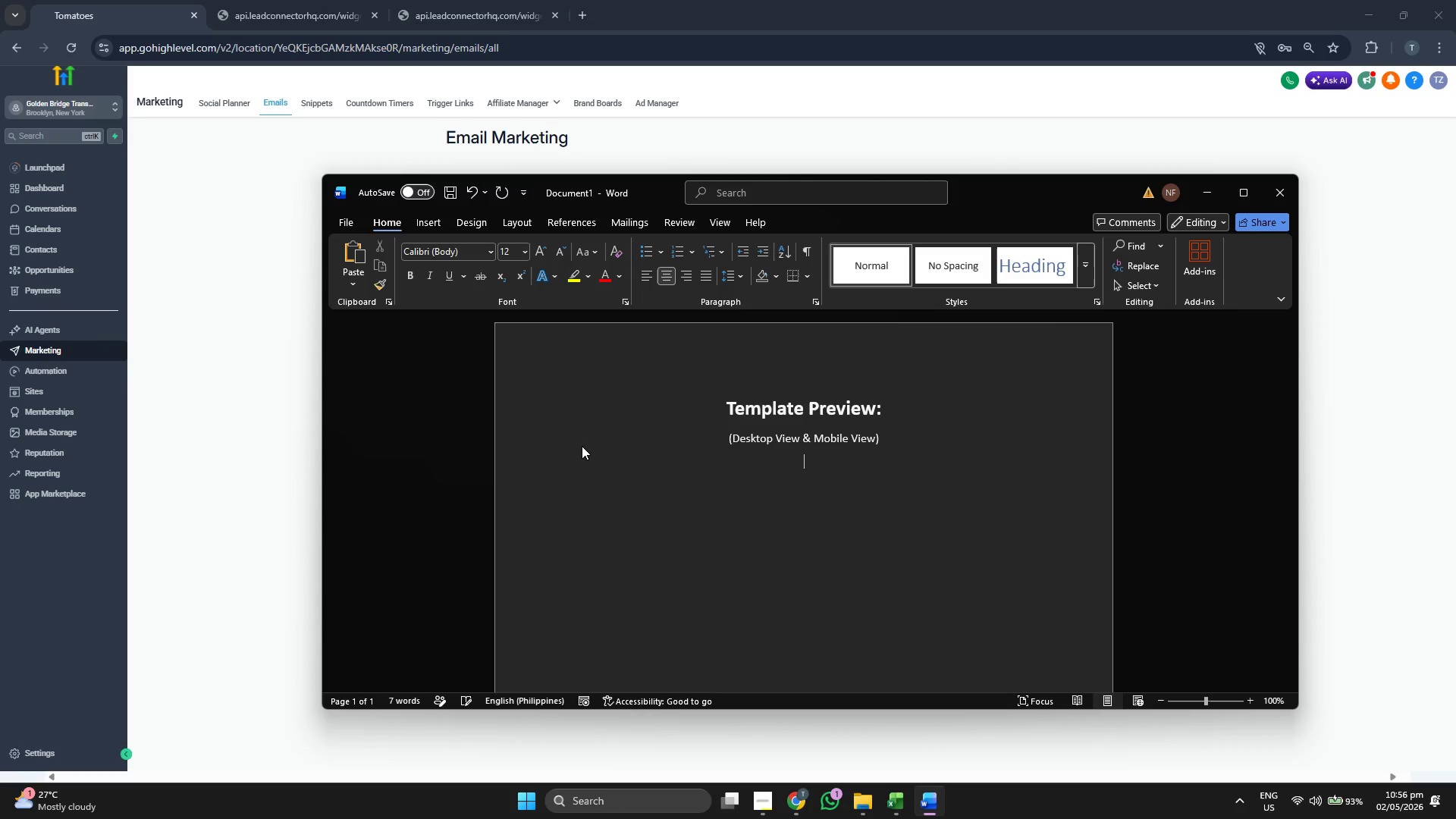 
 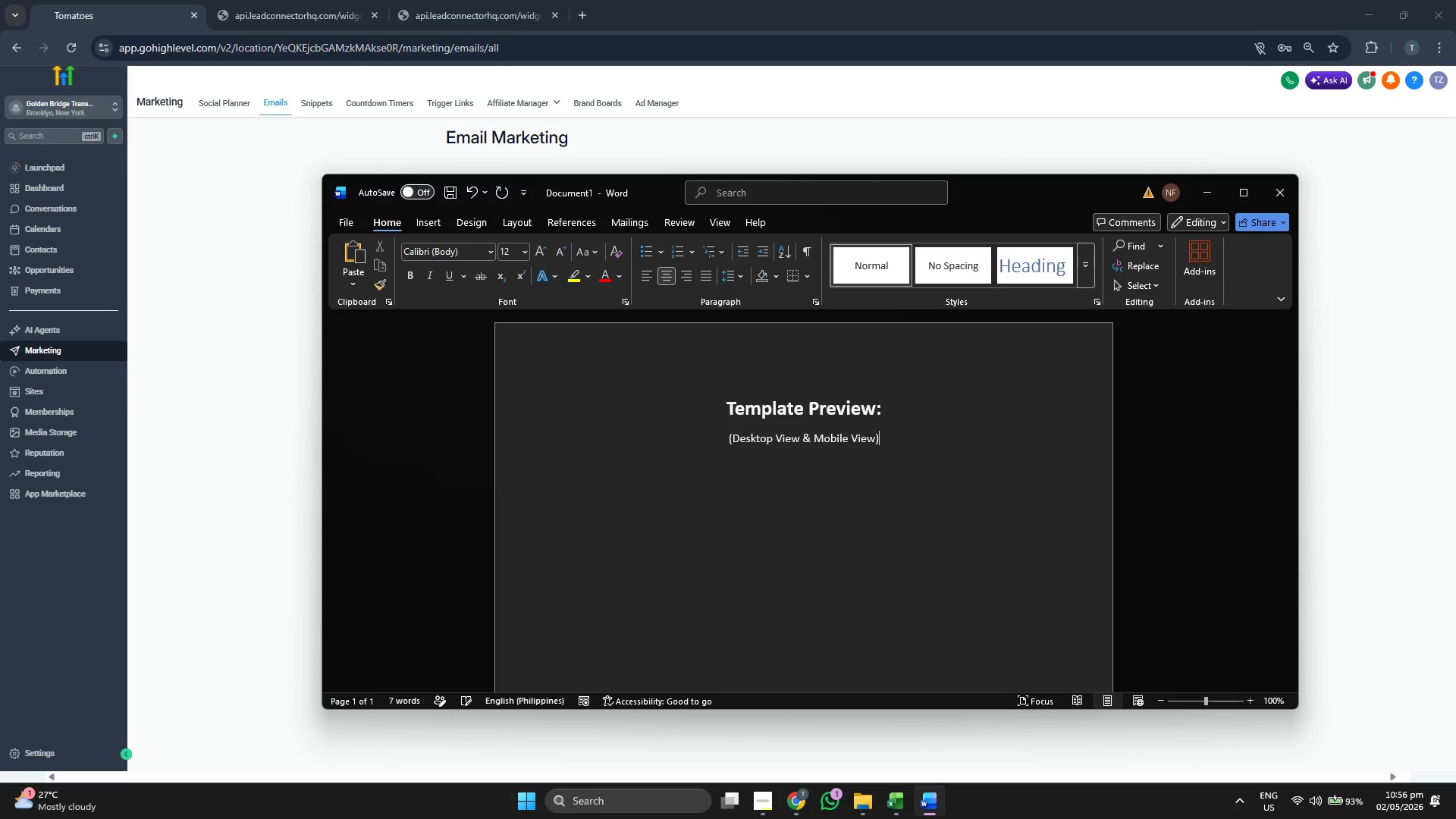 
key(Enter)
 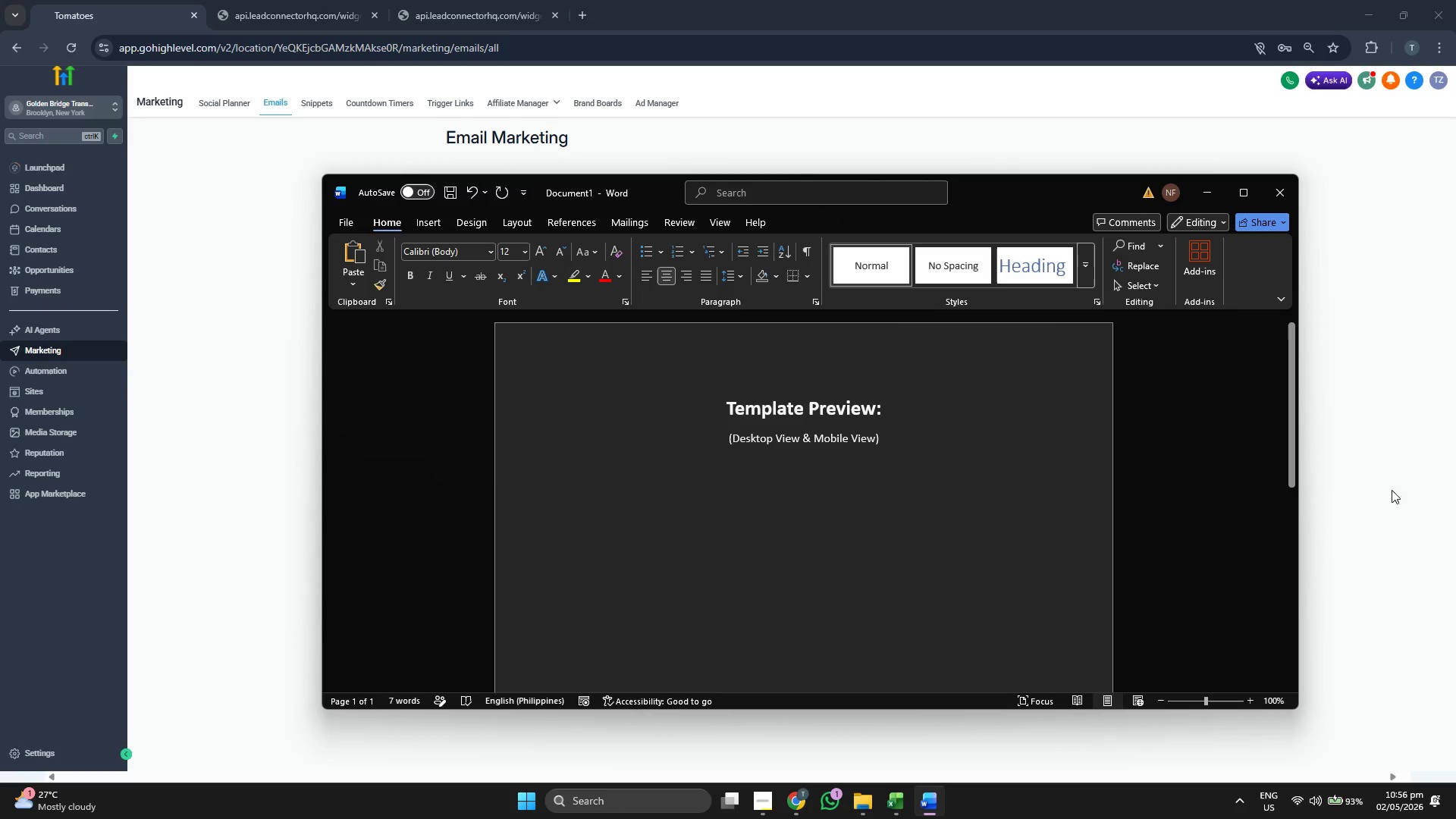 
left_click([1455, 454])
 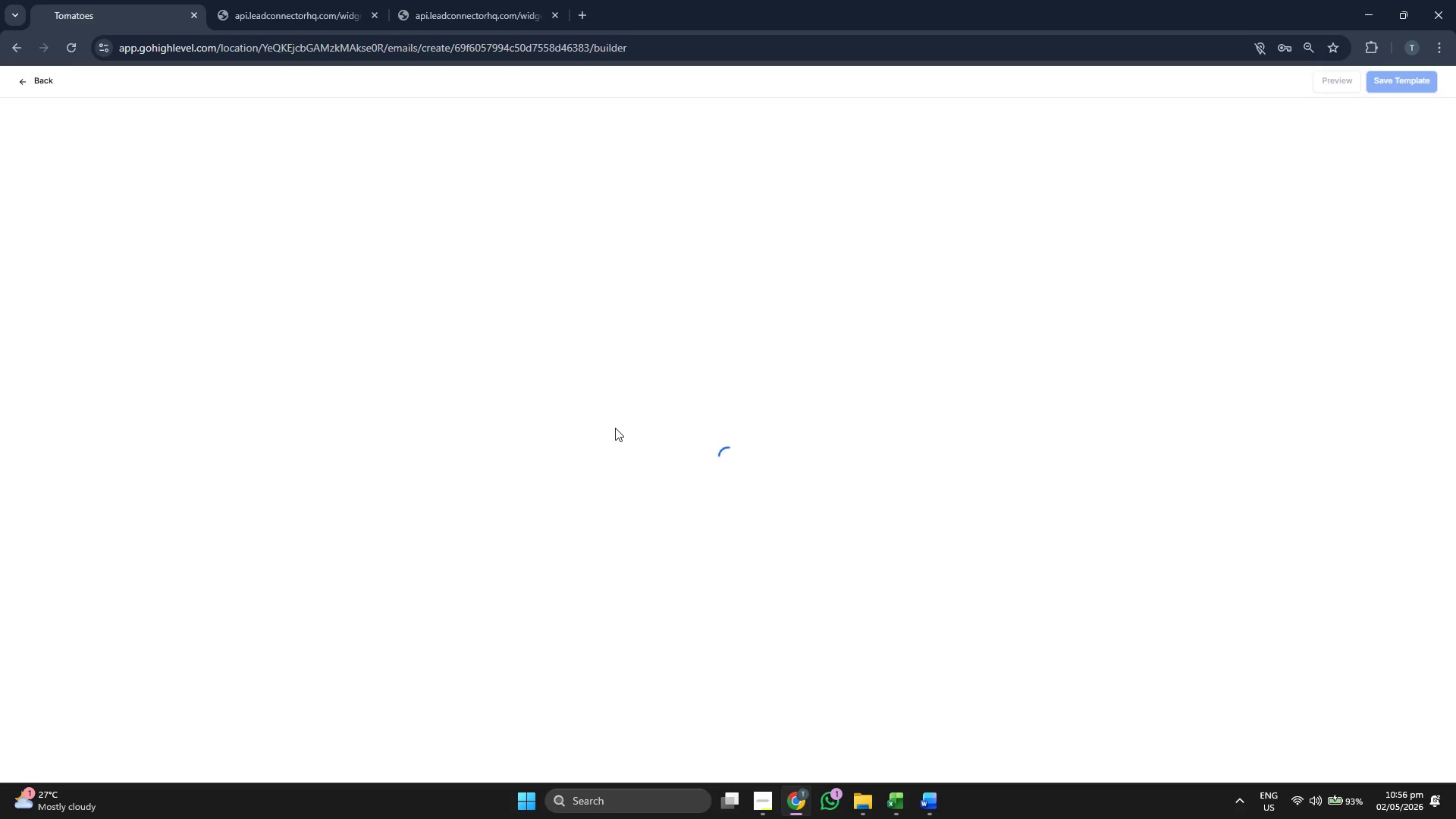 
wait(7.49)
 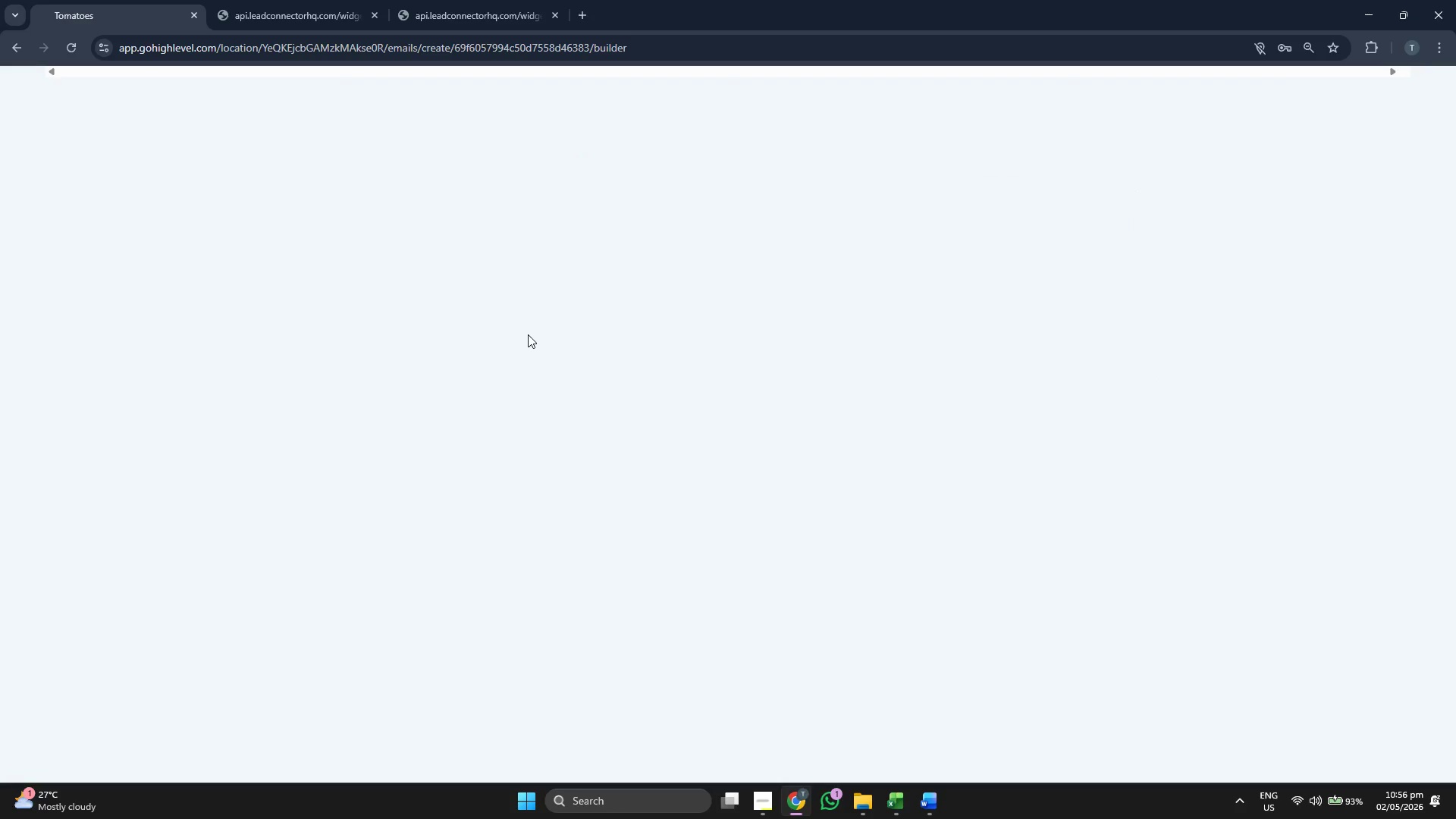 
mouse_move([597, 524])
 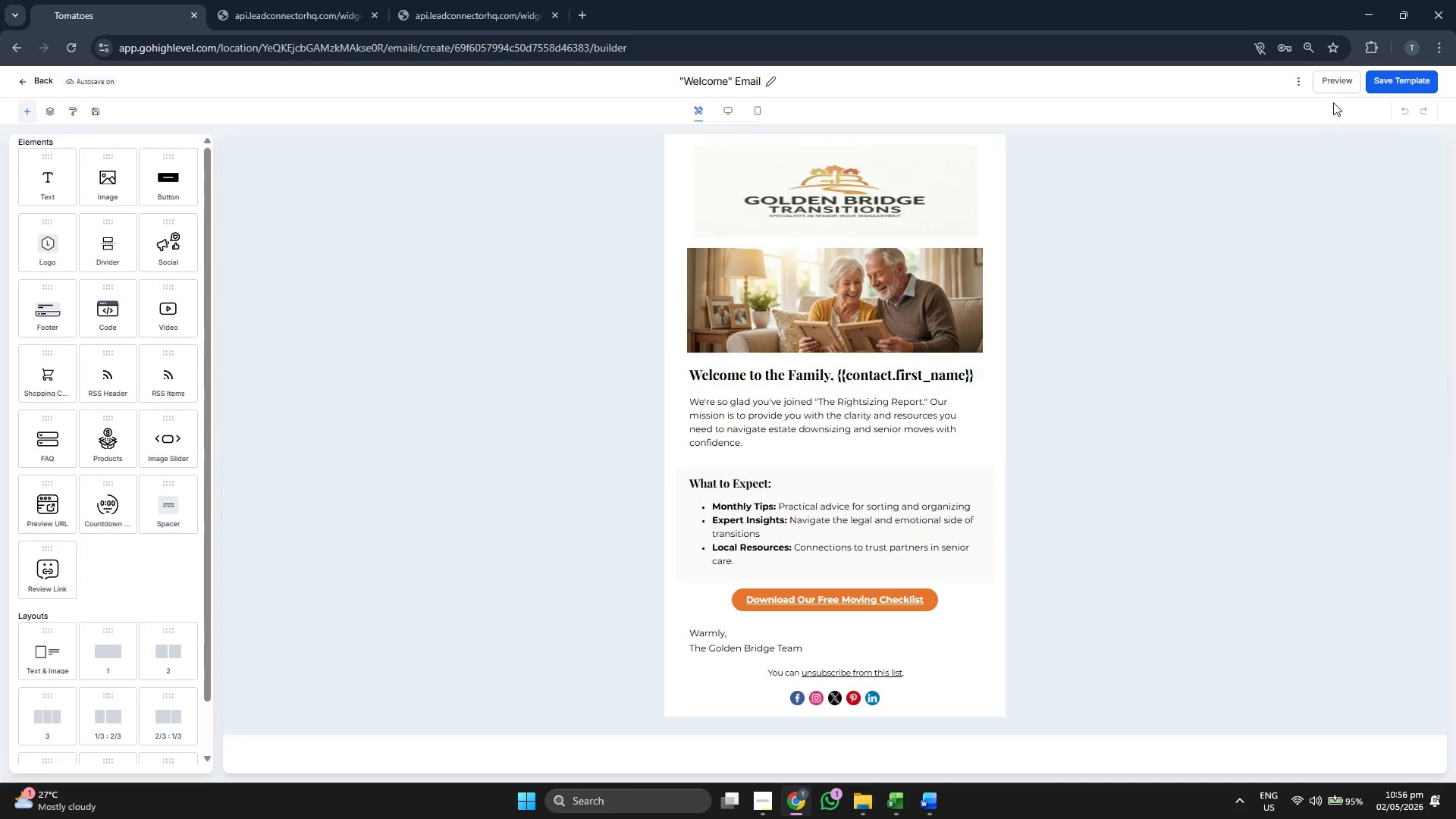 
left_click([1338, 85])
 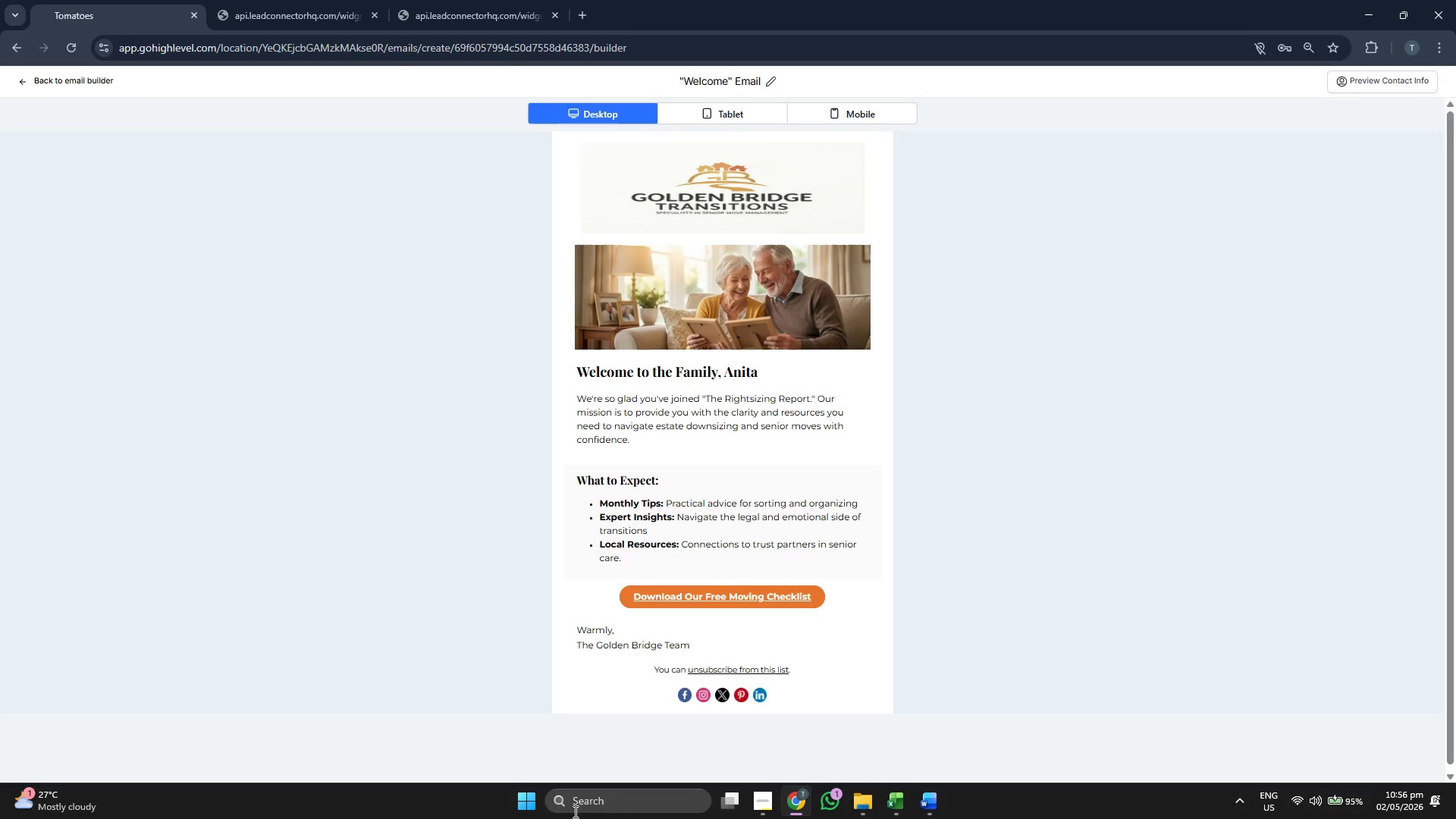 
left_click([531, 802])
 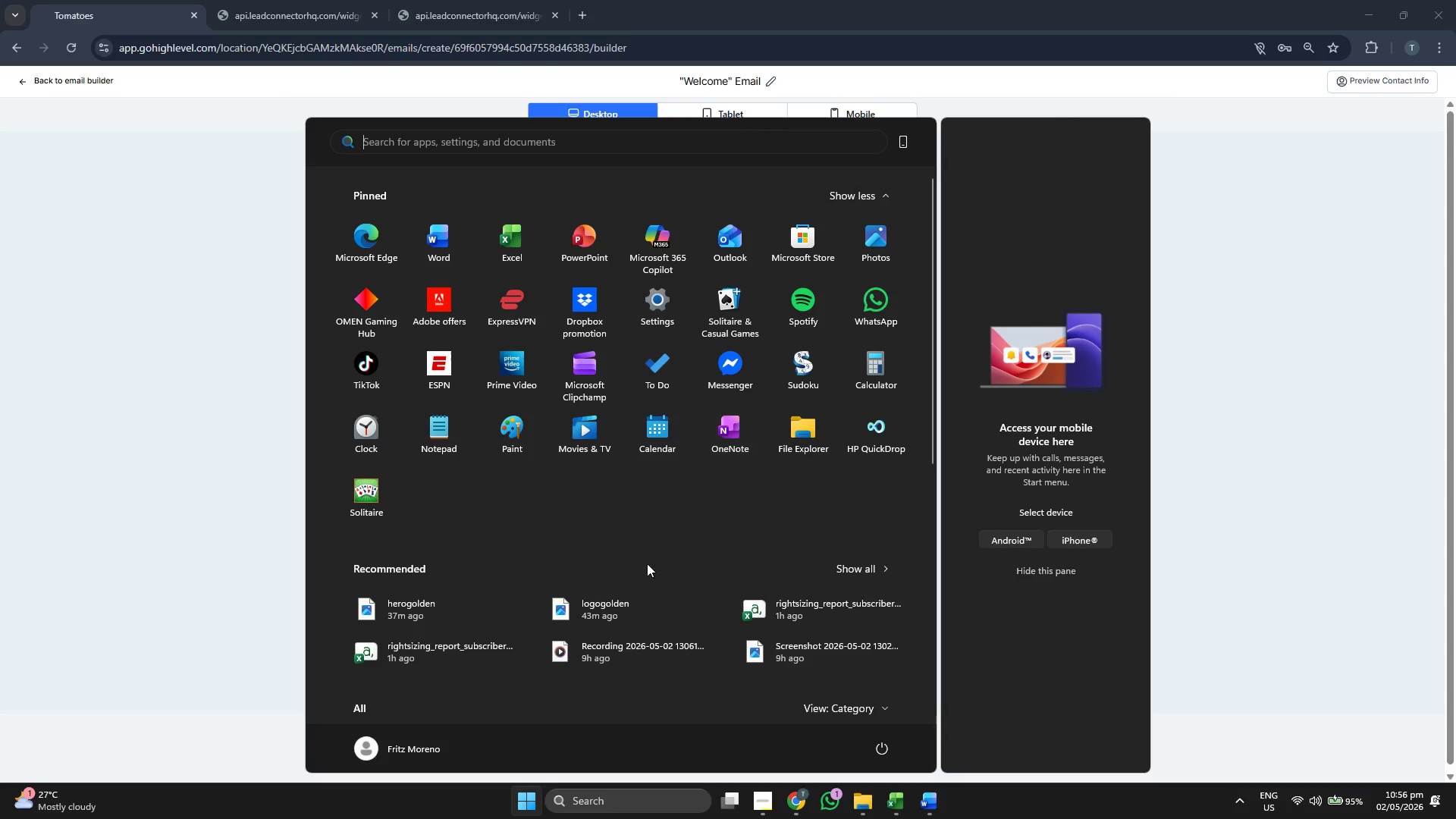 
scroll: coordinate [686, 525], scroll_direction: down, amount: 1.0
 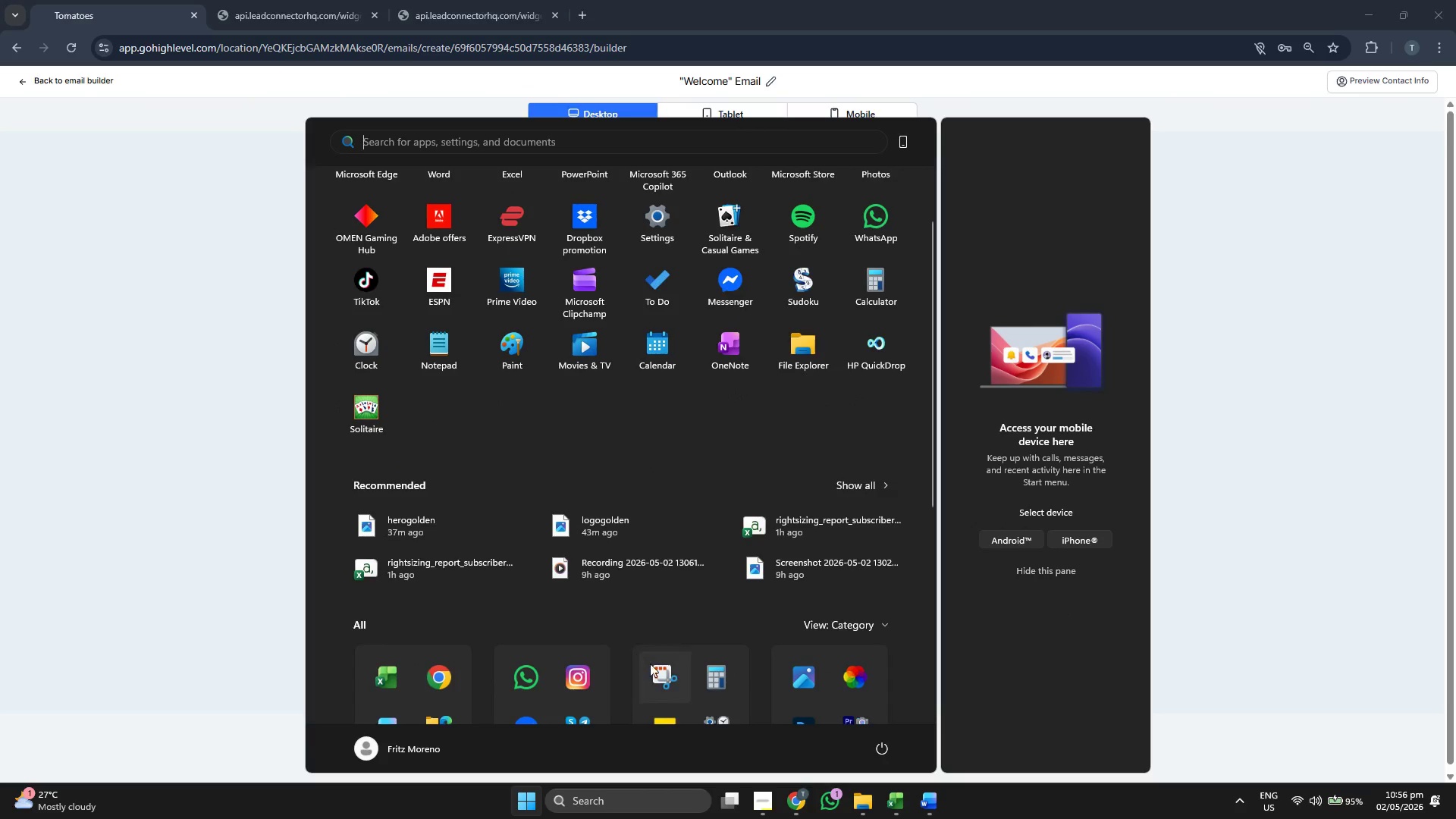 
left_click([667, 666])
 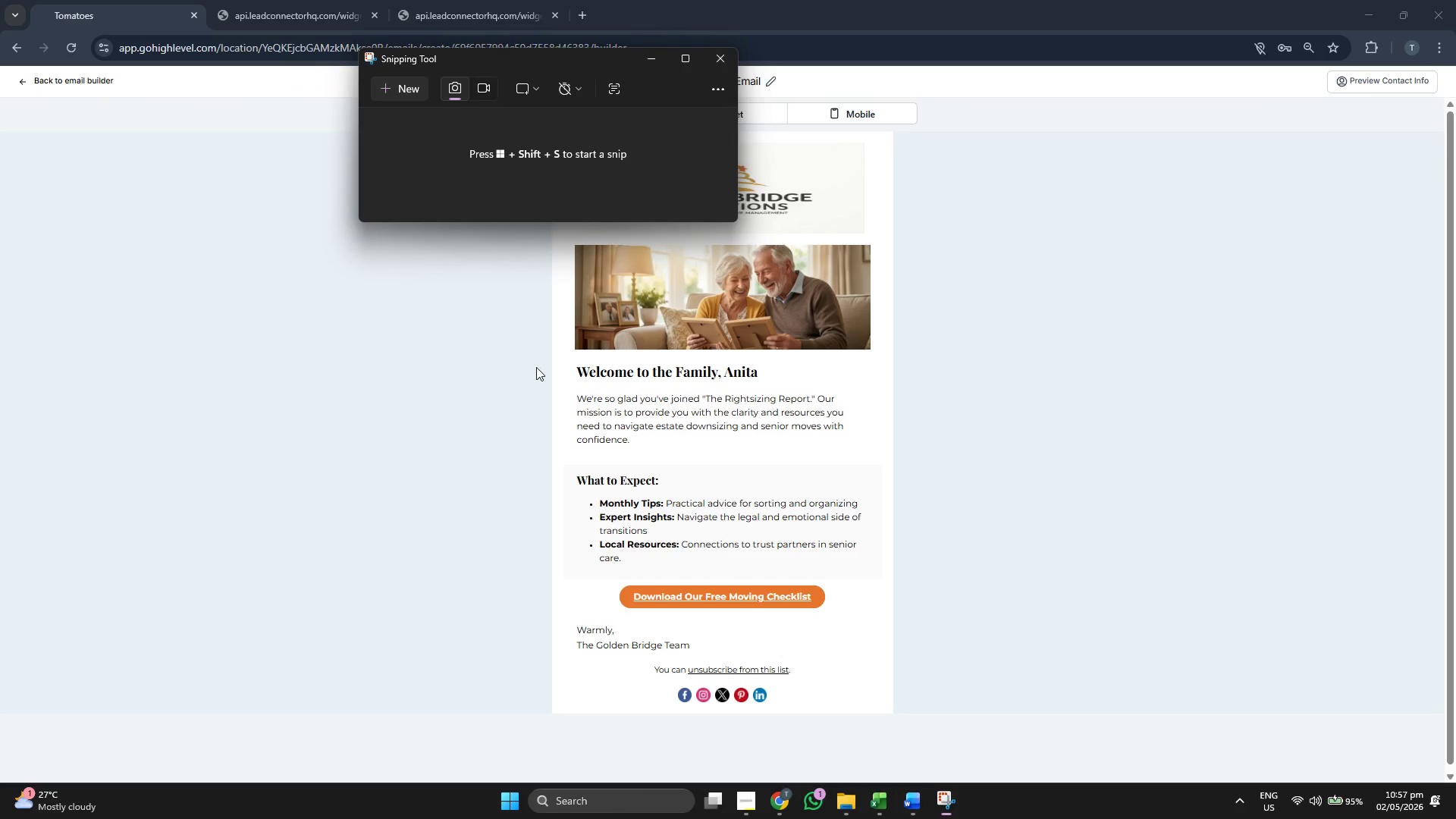 
left_click([400, 92])
 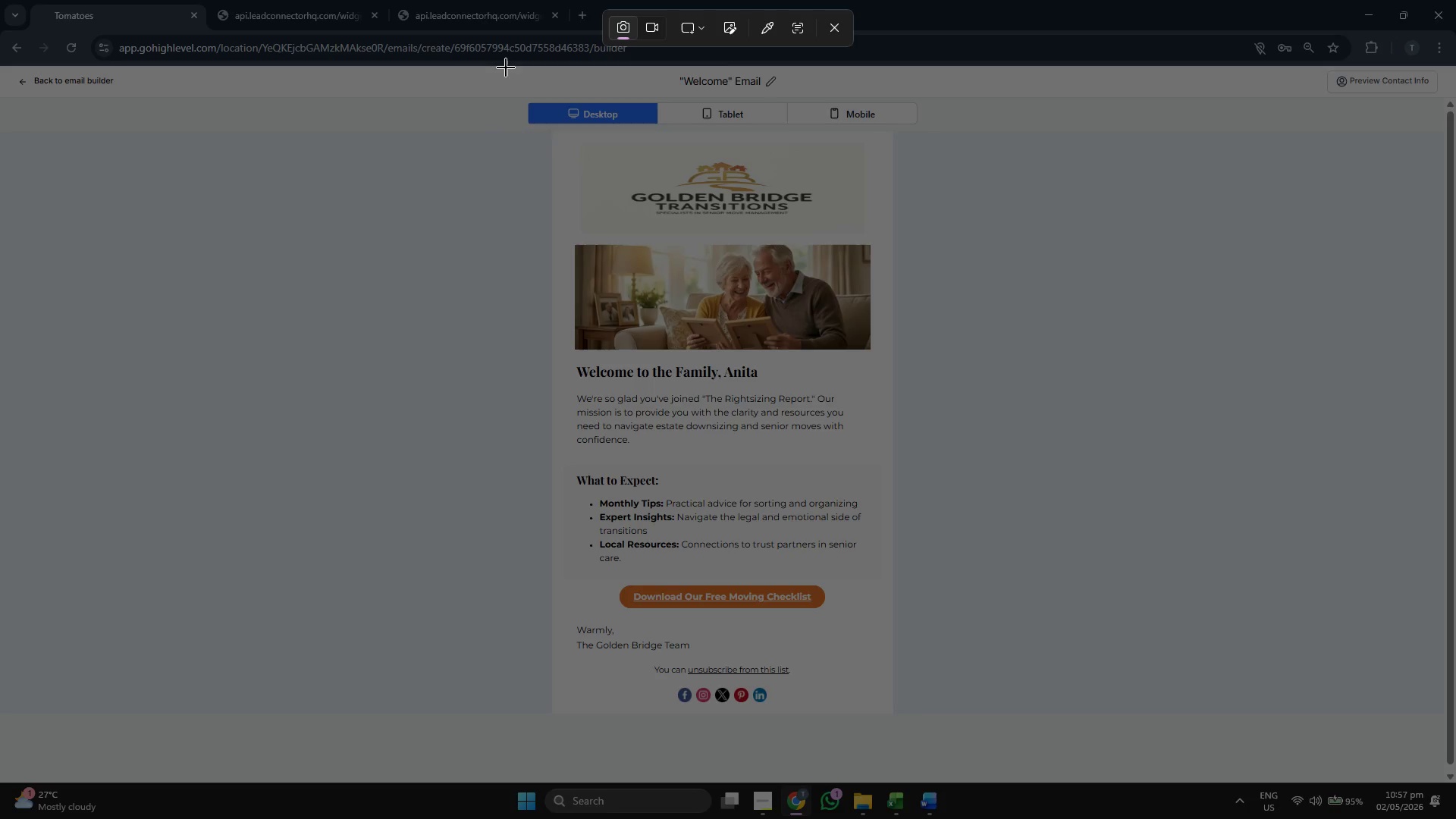 
left_click_drag(start_coordinate=[506, 67], to_coordinate=[950, 736])
 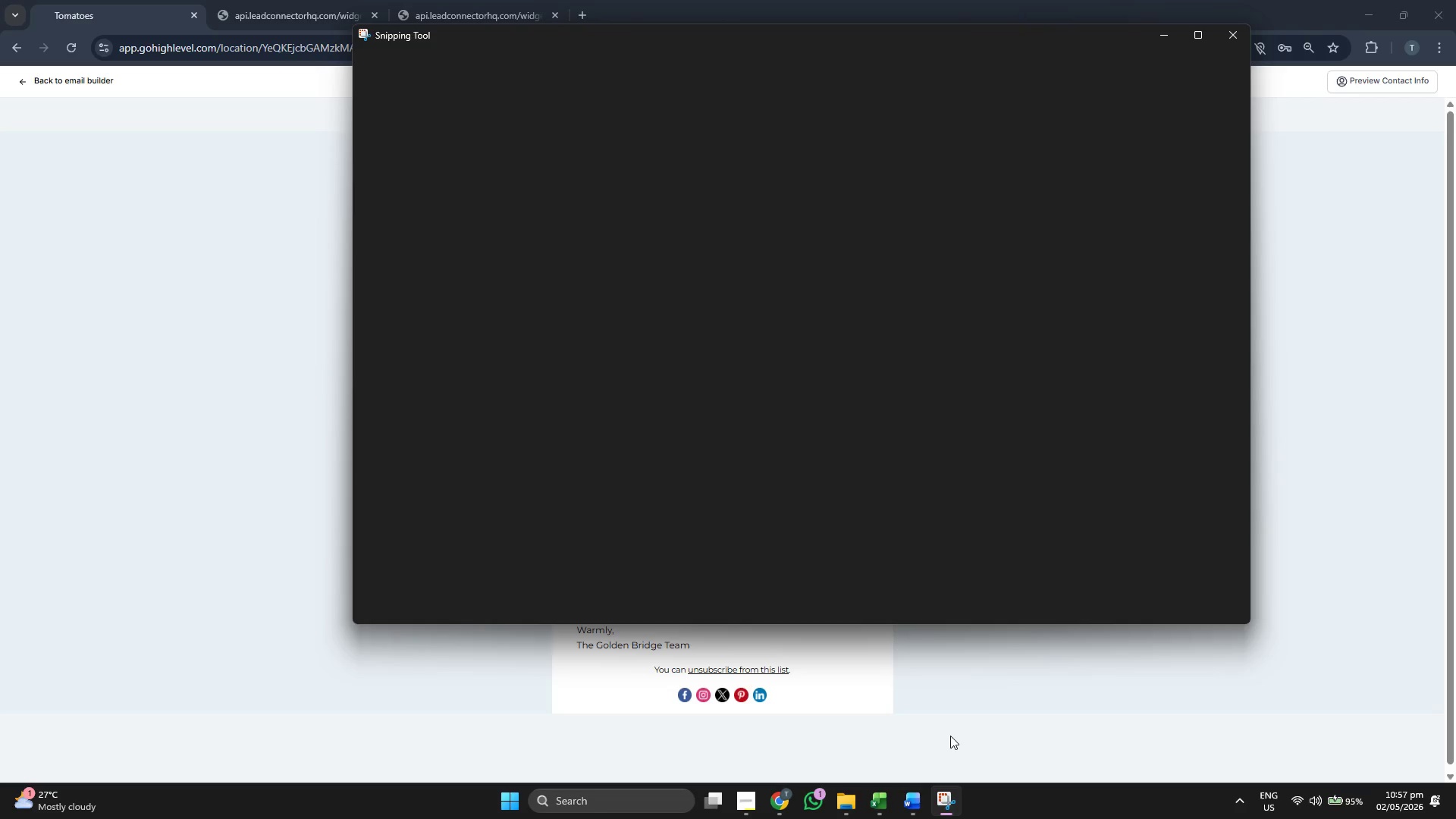 
left_click([1409, 562])
 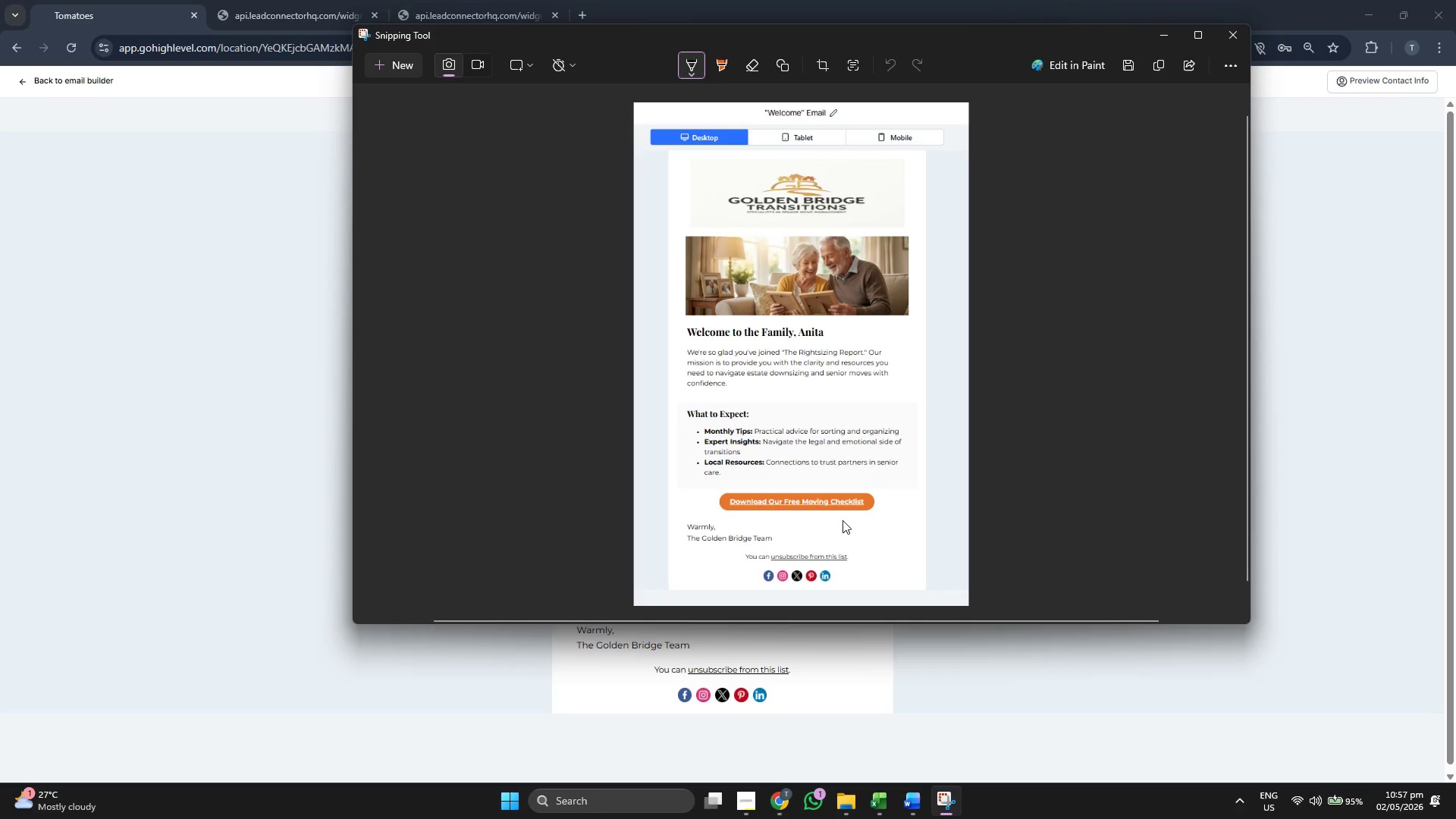 
left_click([1323, 553])
 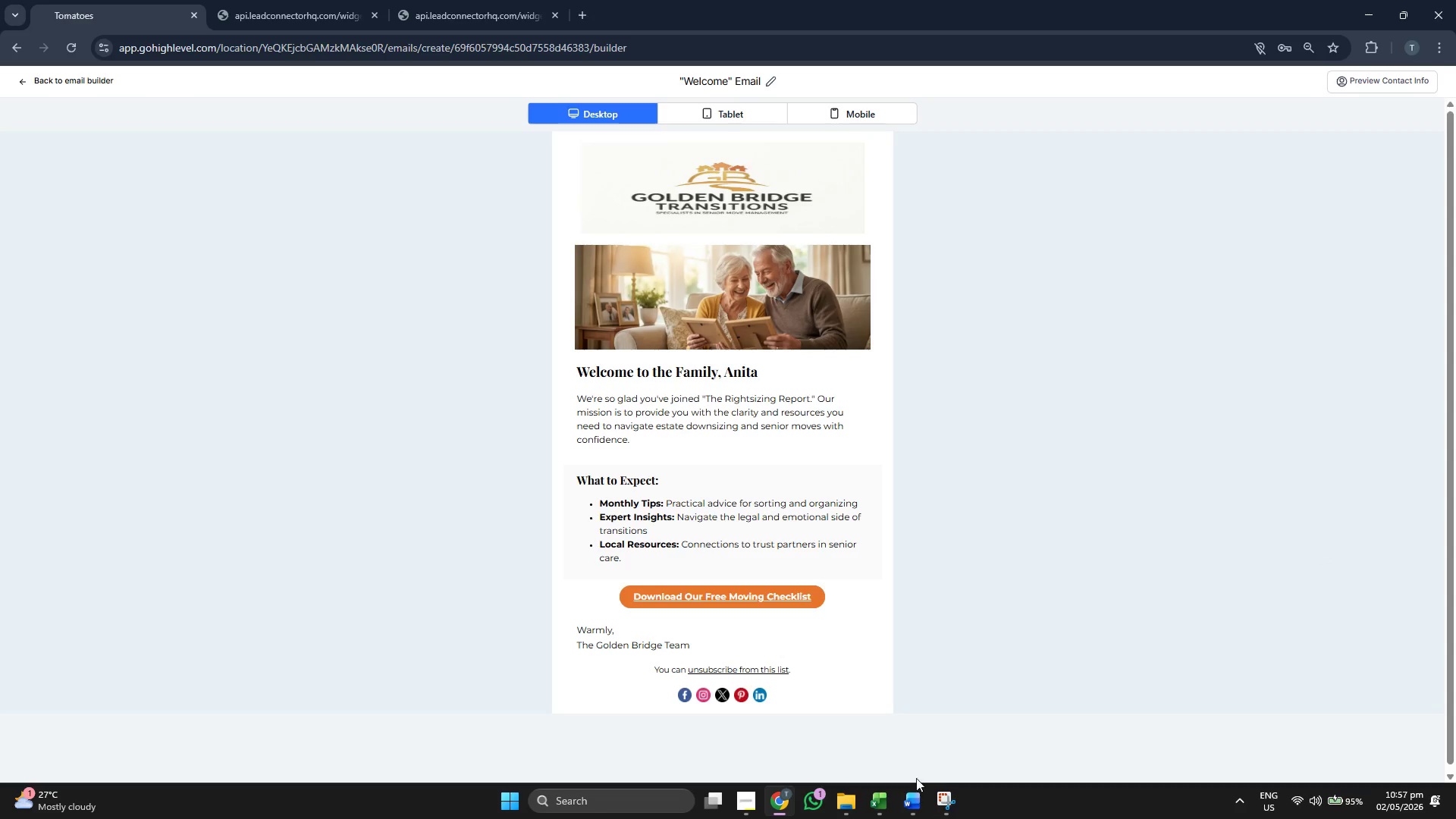 
left_click([908, 791])
 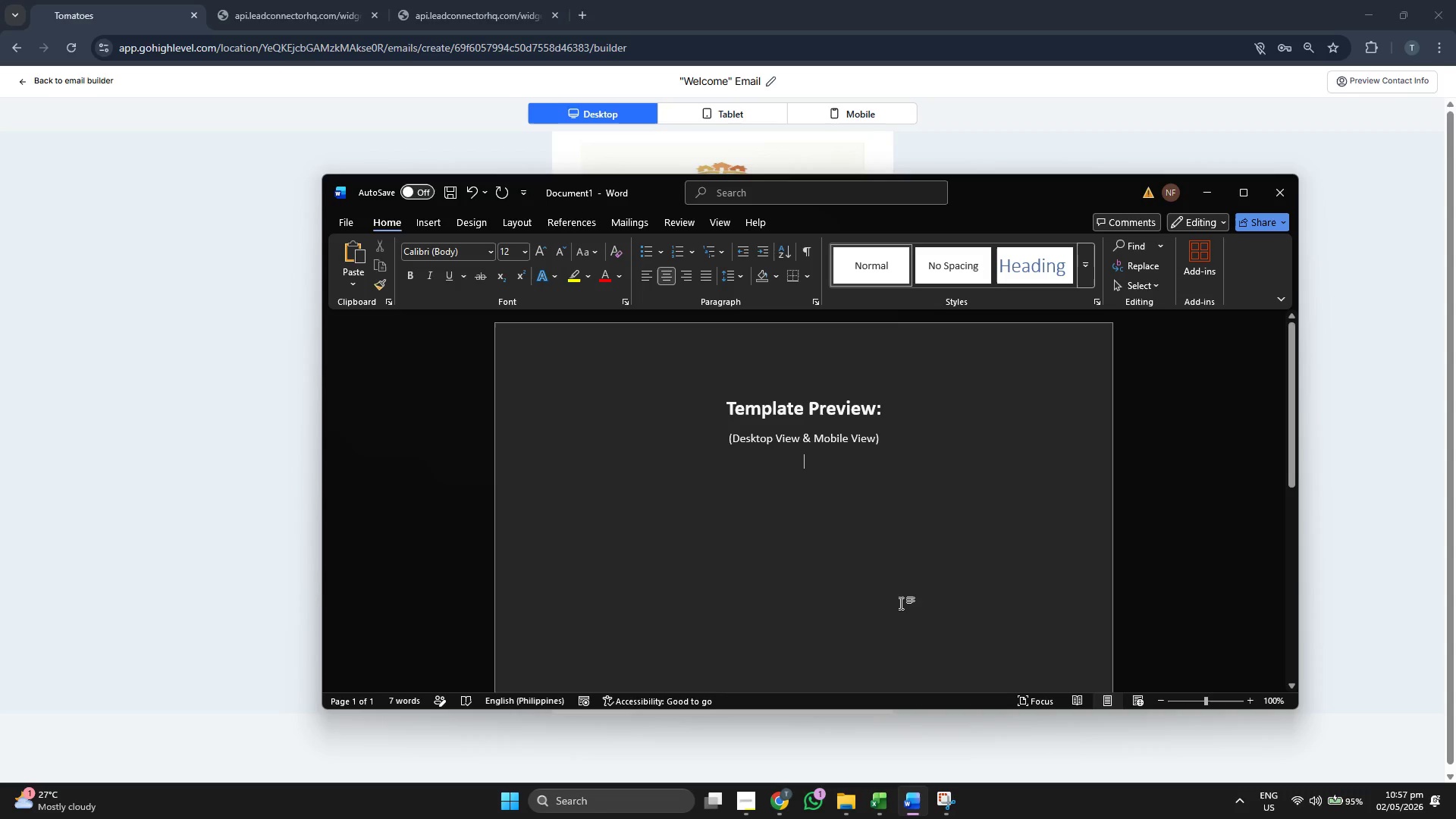 
key(Control+V)
 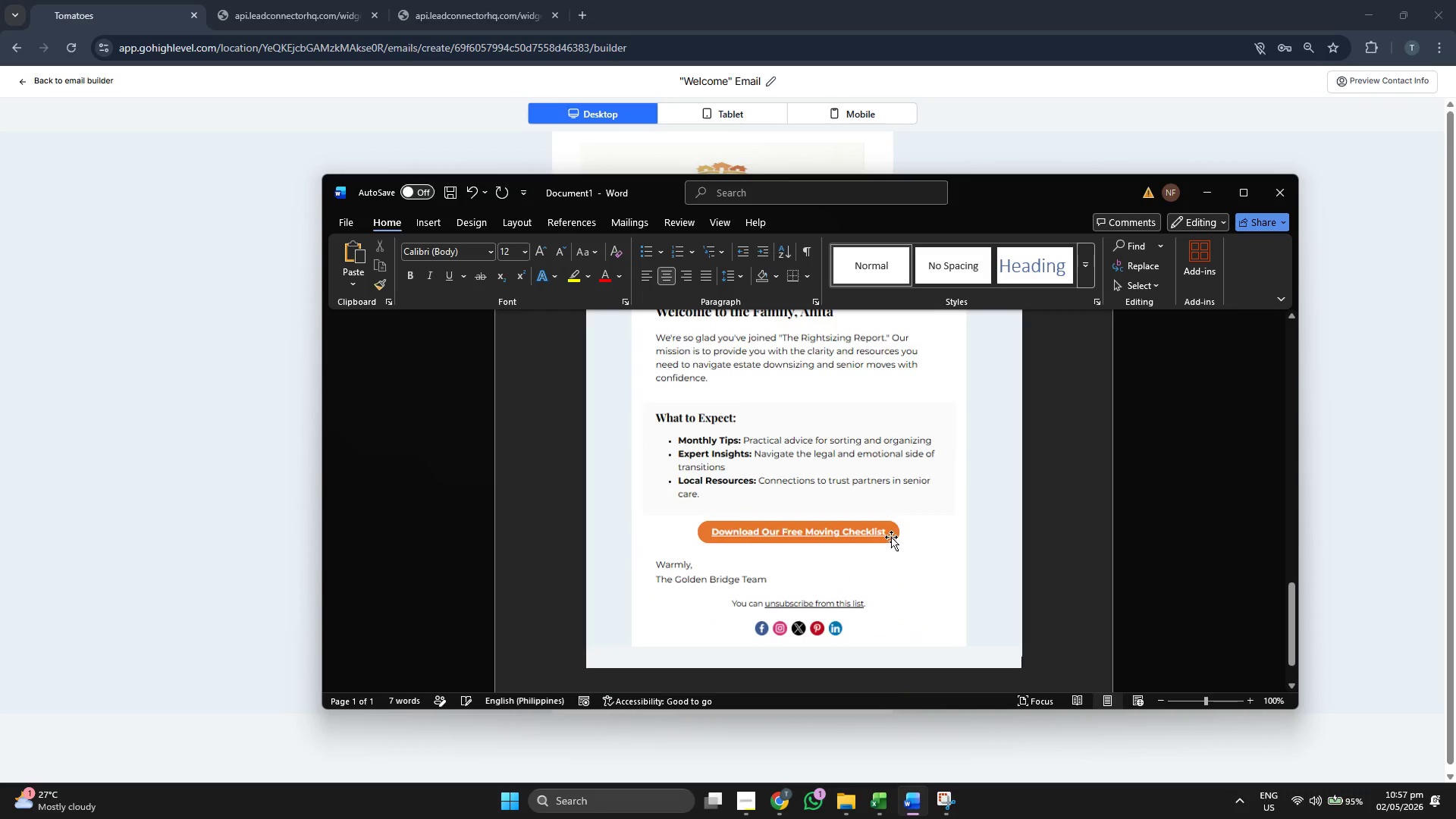 
scroll: coordinate [893, 535], scroll_direction: down, amount: 2.0
 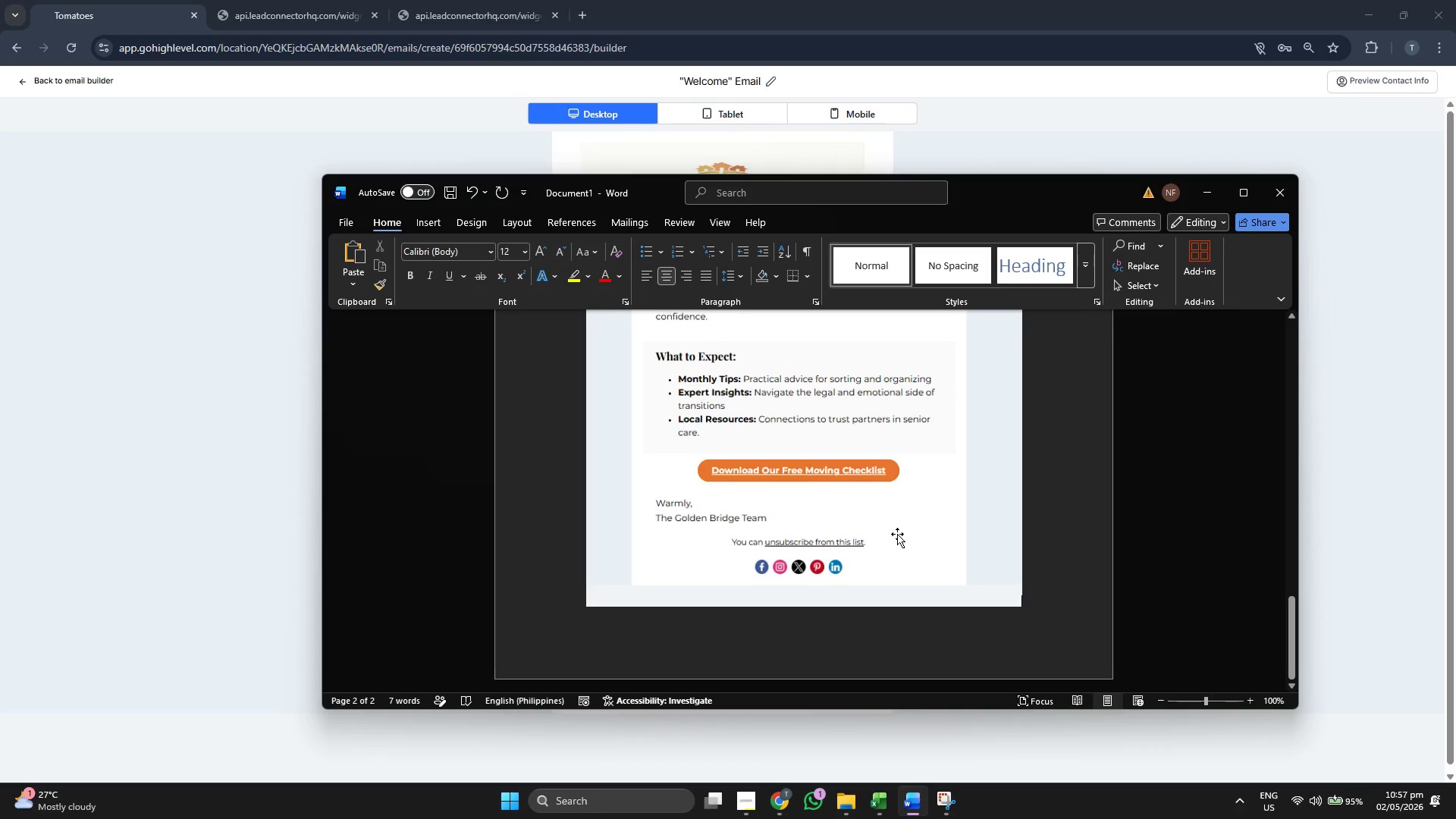 
key(Enter)
 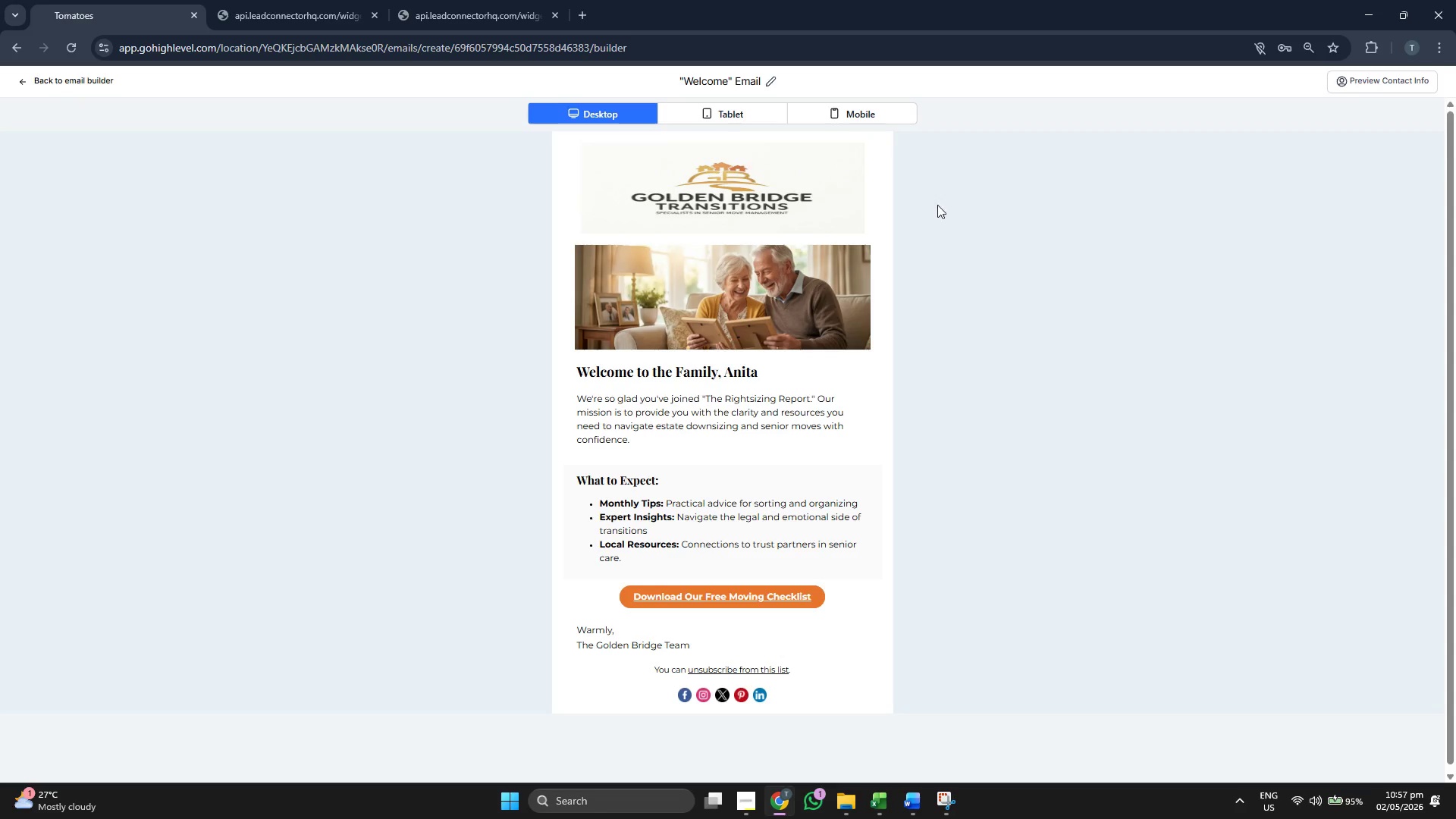 
left_click([852, 121])
 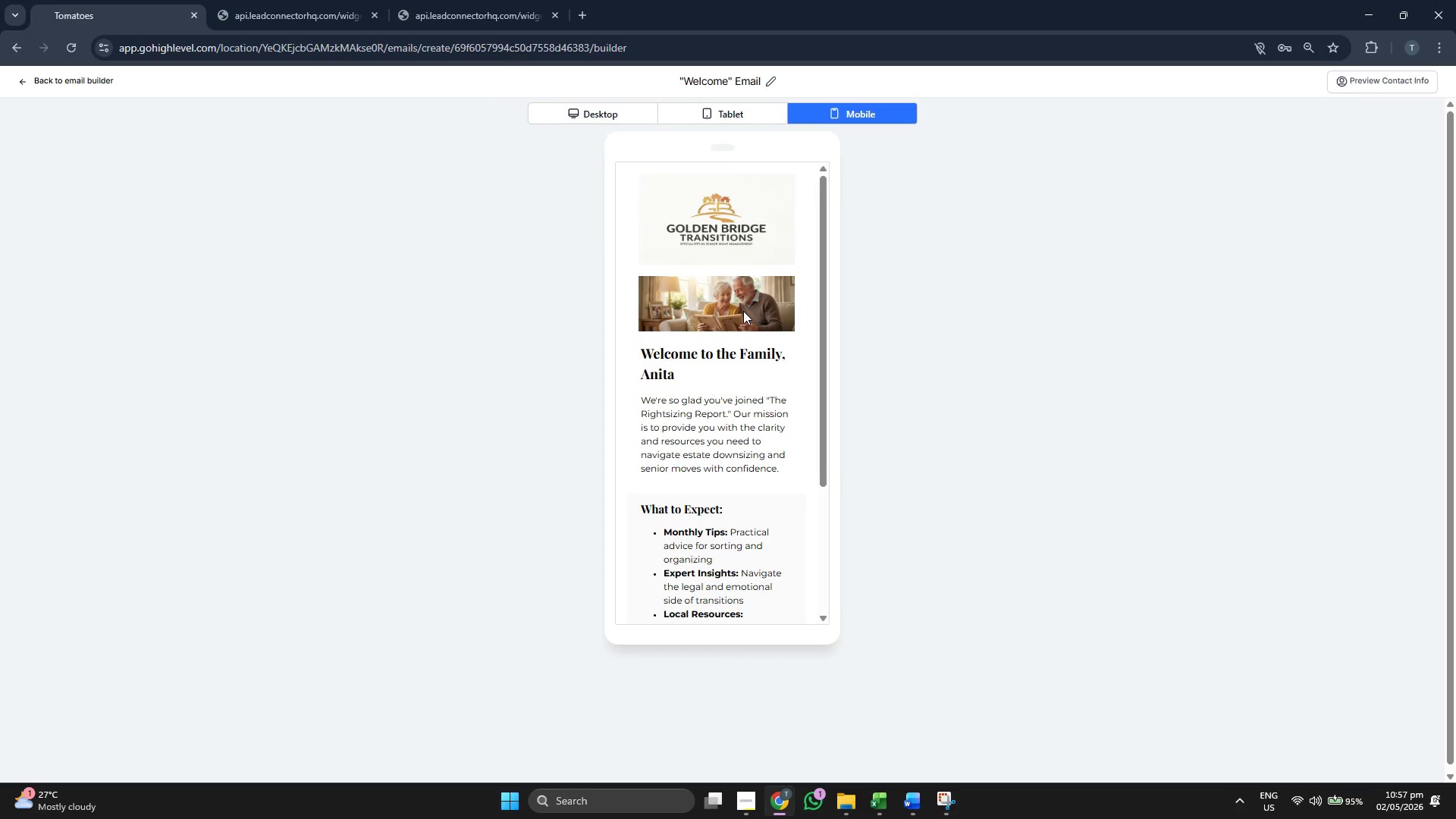 
scroll: coordinate [743, 312], scroll_direction: down, amount: 3.0
 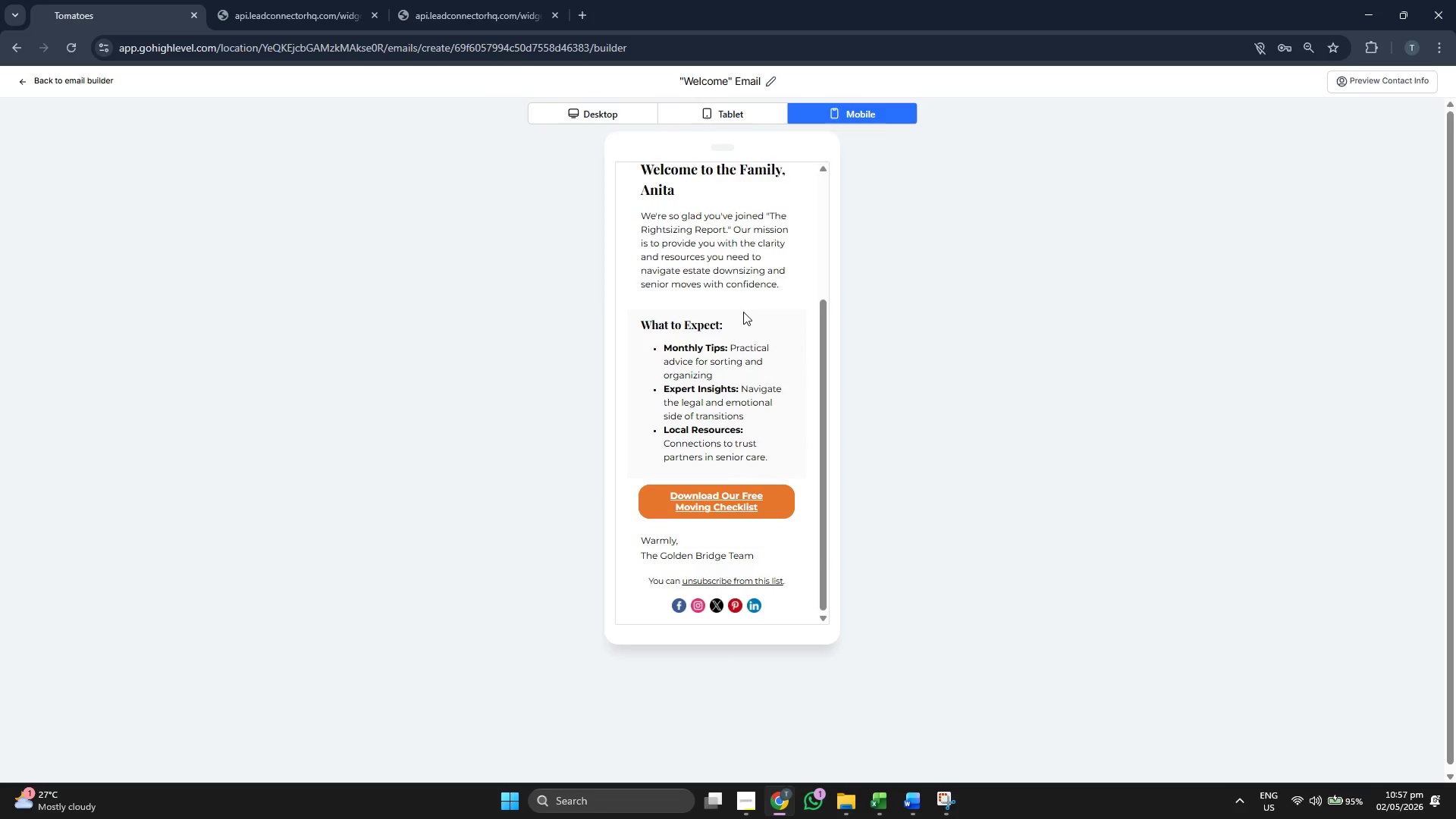 
scroll: coordinate [743, 312], scroll_direction: up, amount: 1.0
 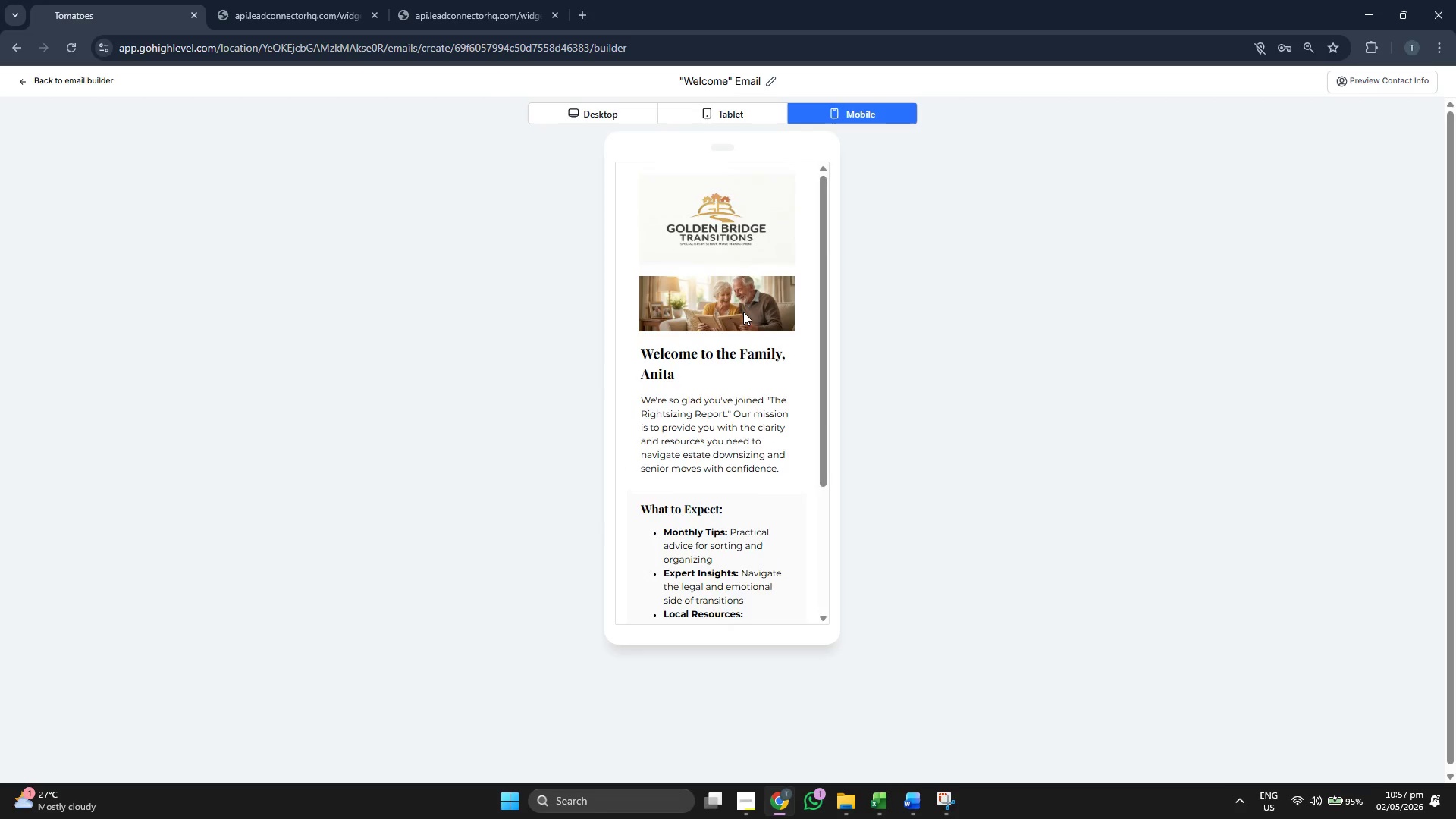 
hold_key(key=ControlLeft, duration=0.75)
scroll: coordinate [1049, 389], scroll_direction: down, amount: 1.0
 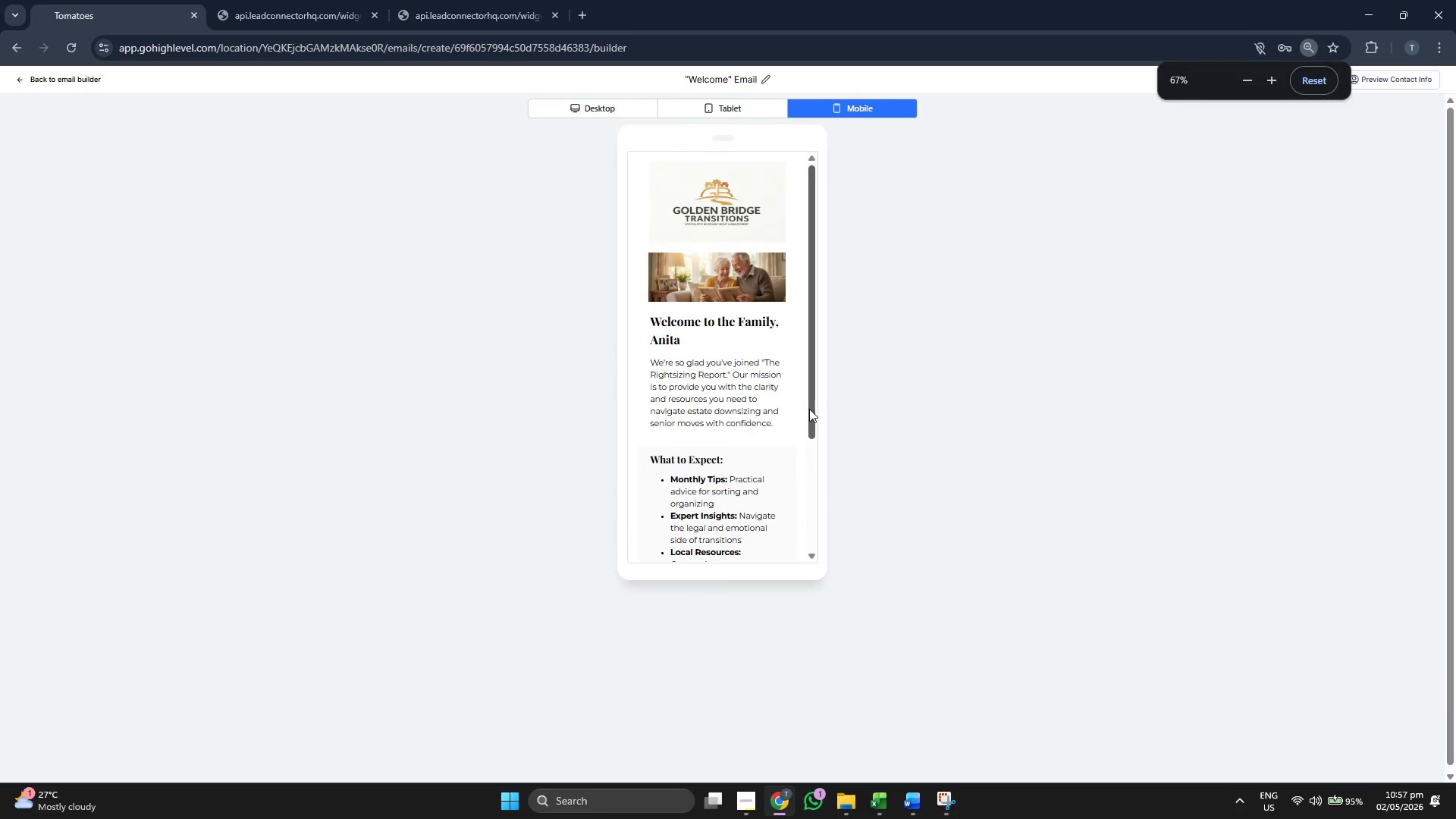 
hold_key(key=ControlLeft, duration=0.64)
scroll: coordinate [722, 356], scroll_direction: up, amount: 2.0
 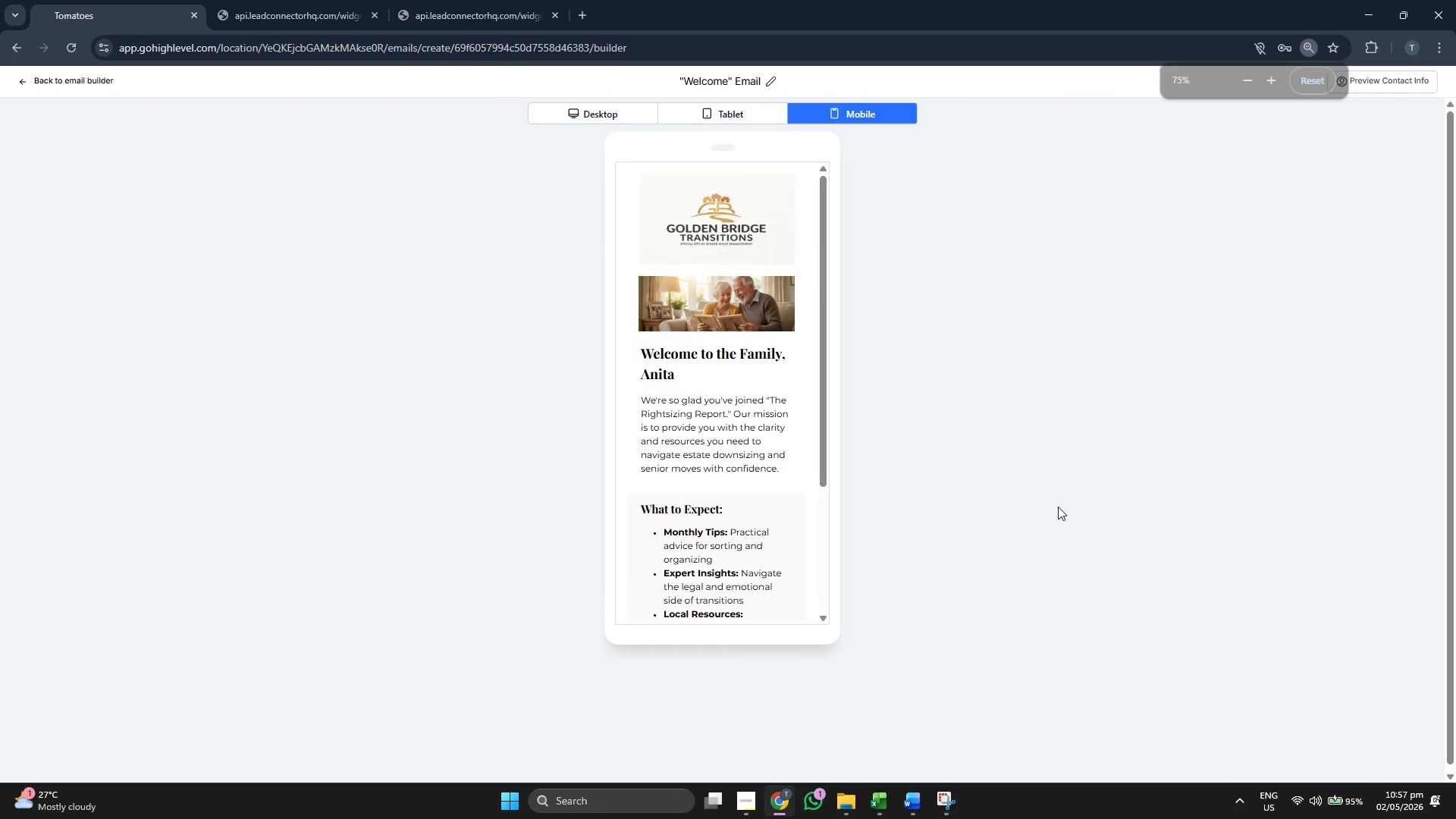 
left_click([1064, 506])
 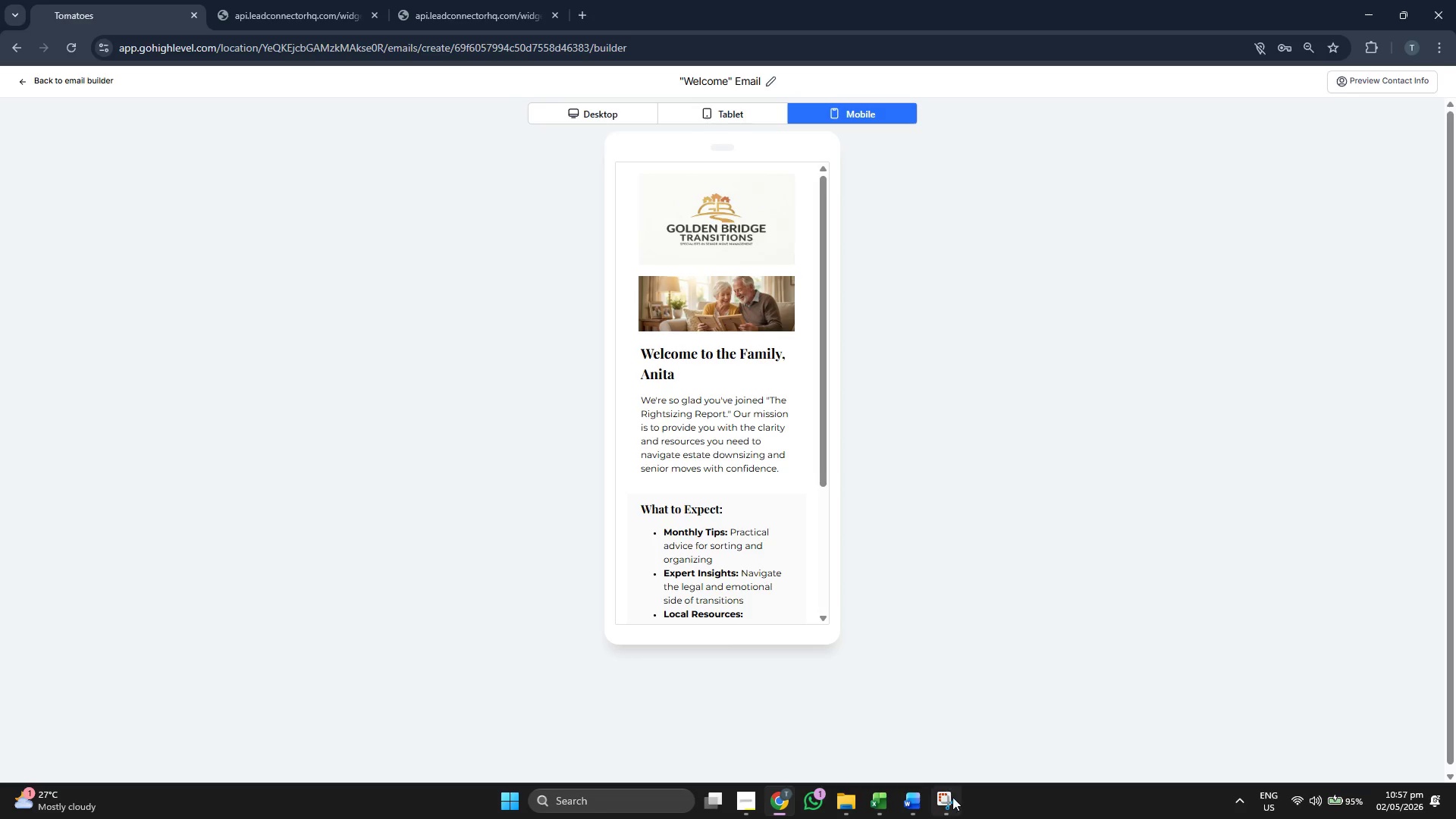 
left_click([952, 797])
 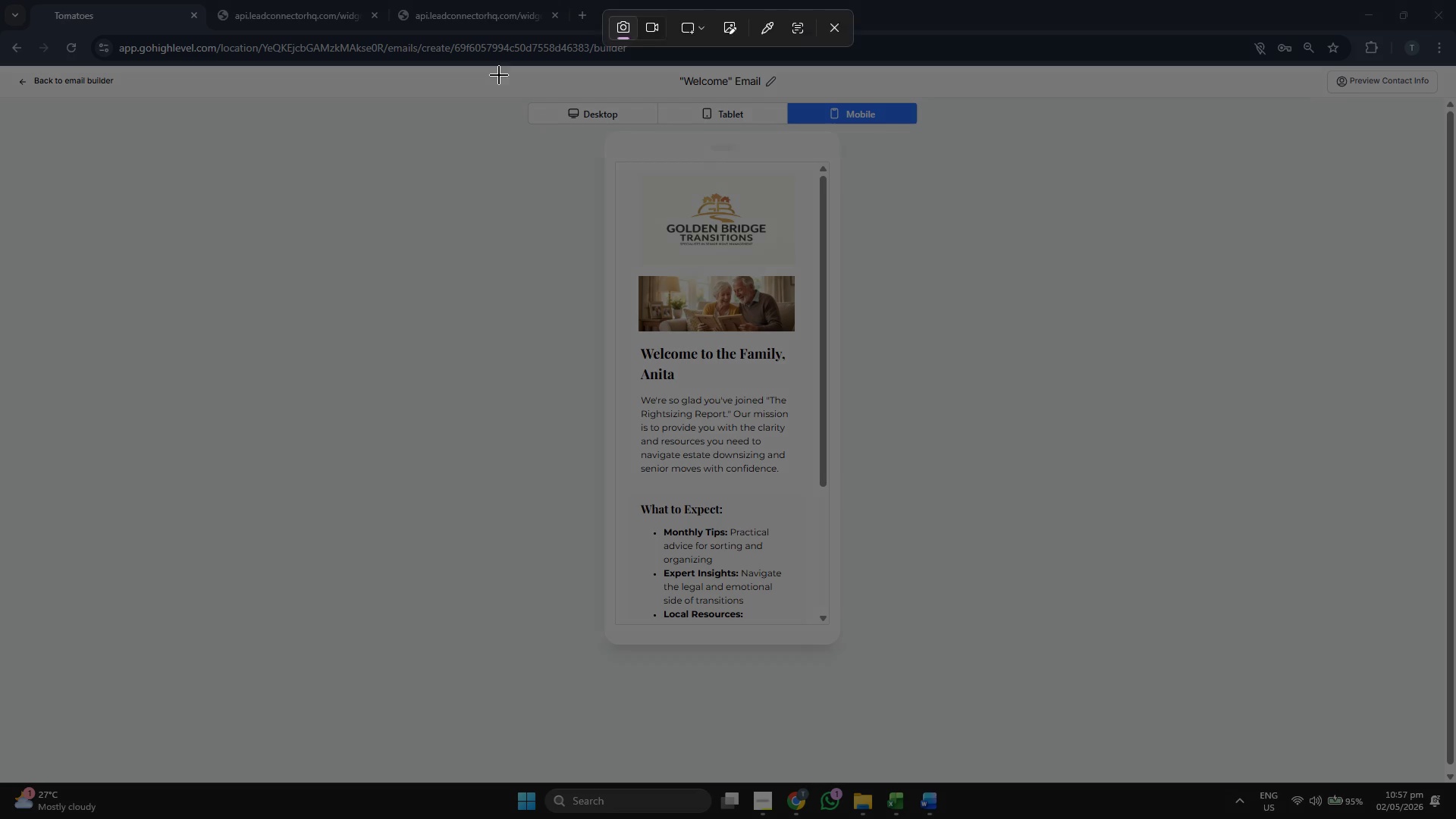 
left_click_drag(start_coordinate=[497, 67], to_coordinate=[946, 647])
 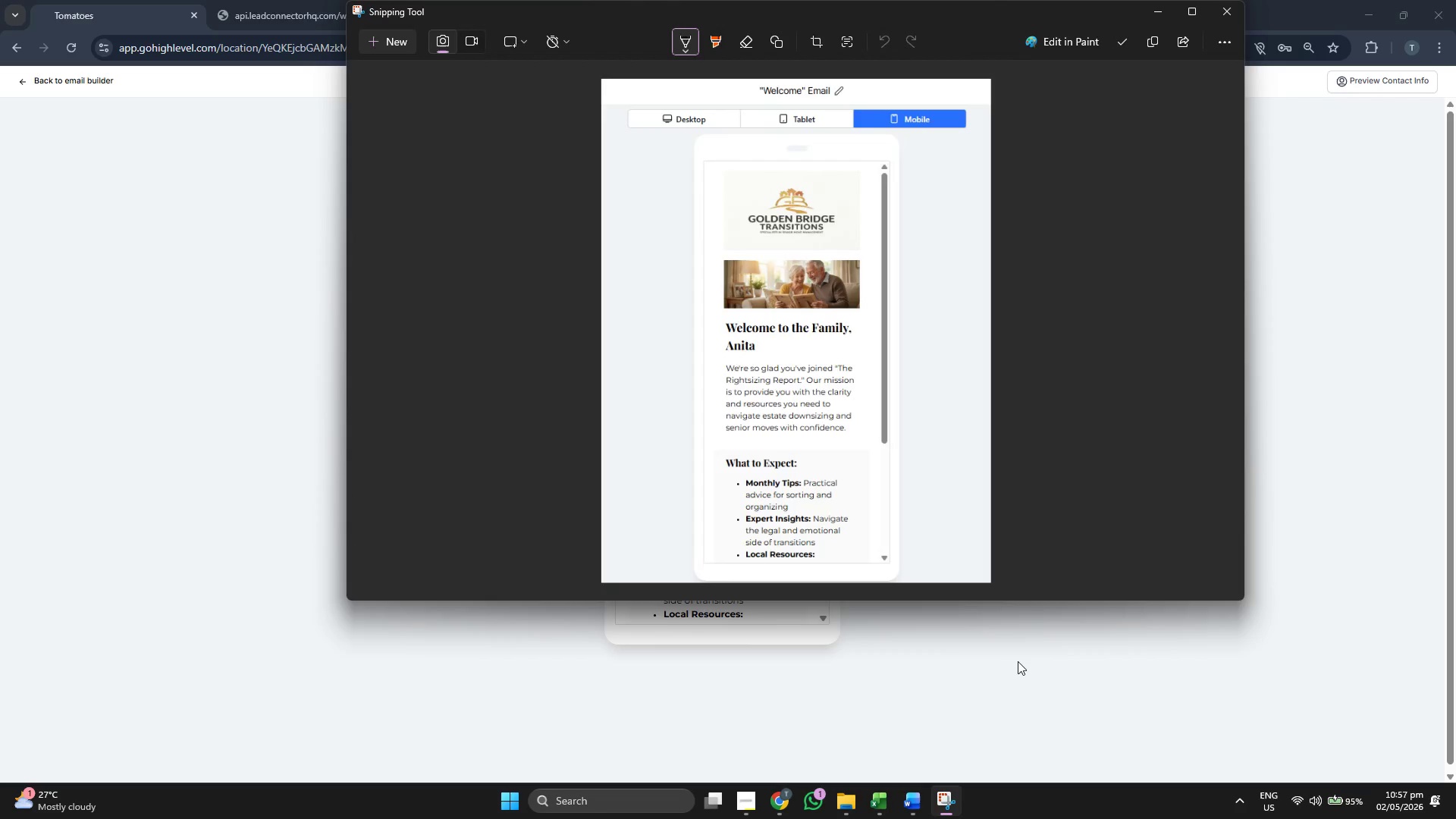 
left_click([1018, 661])
 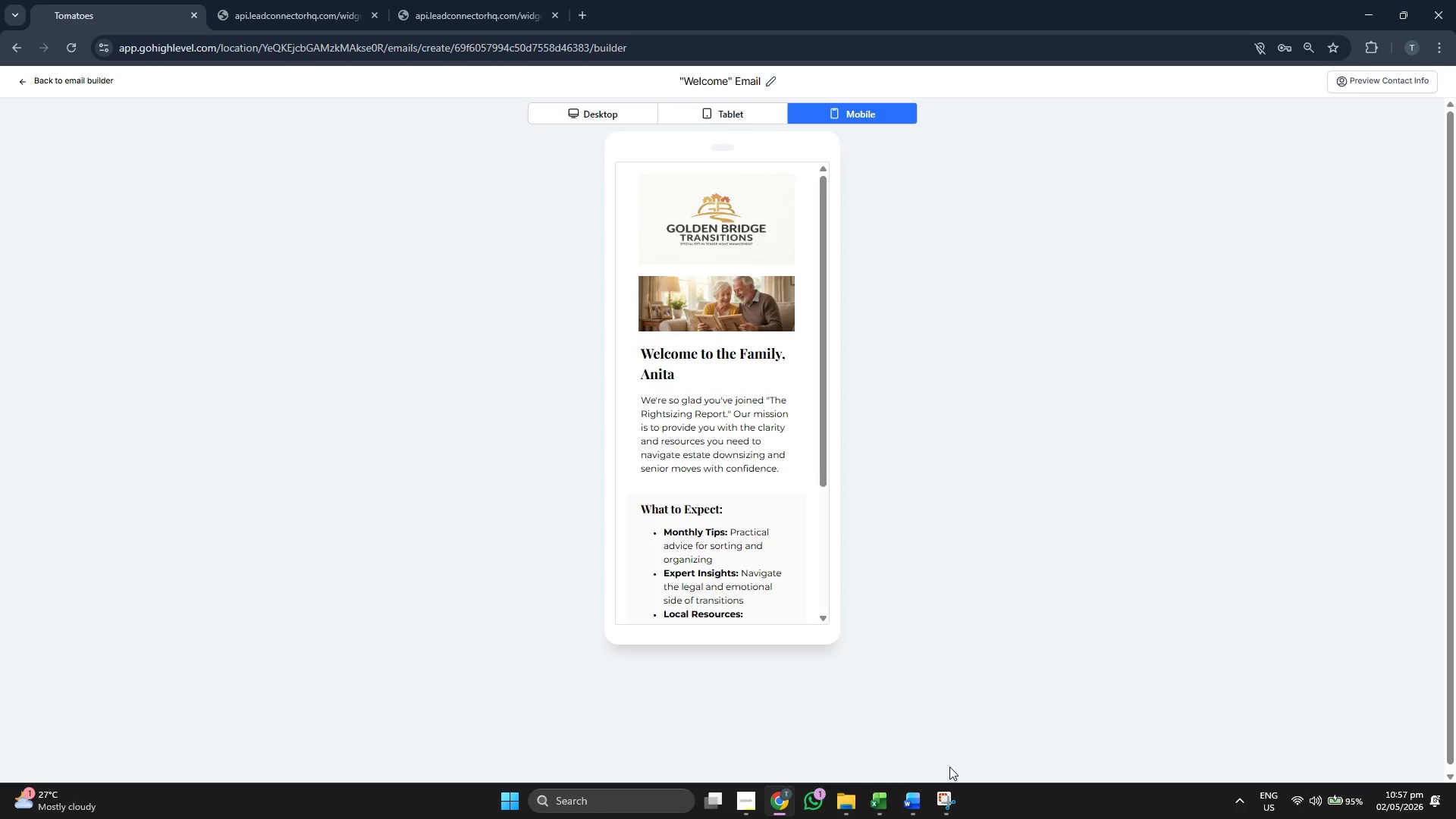 
left_click([918, 796])
 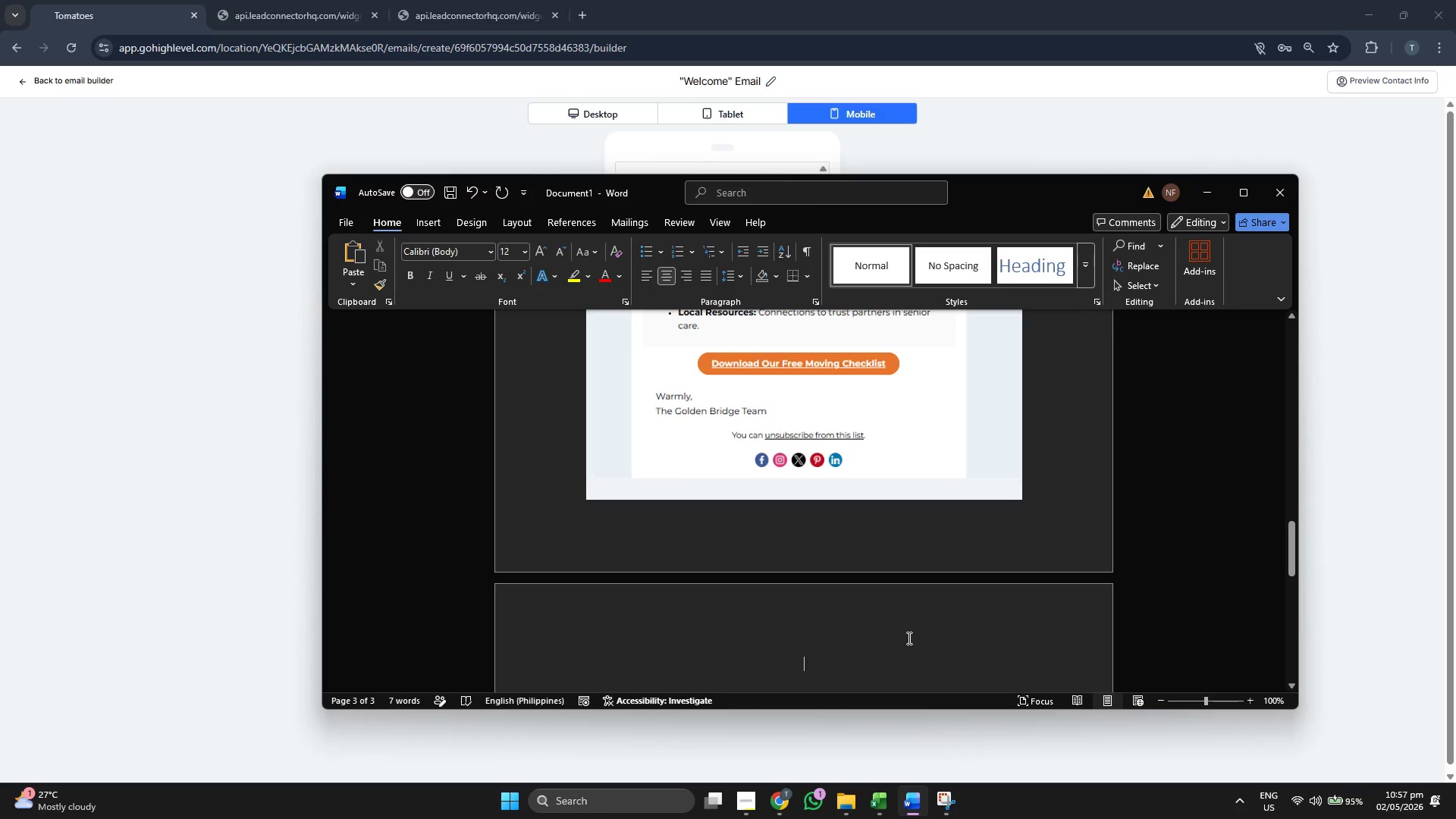 
left_click([907, 639])
 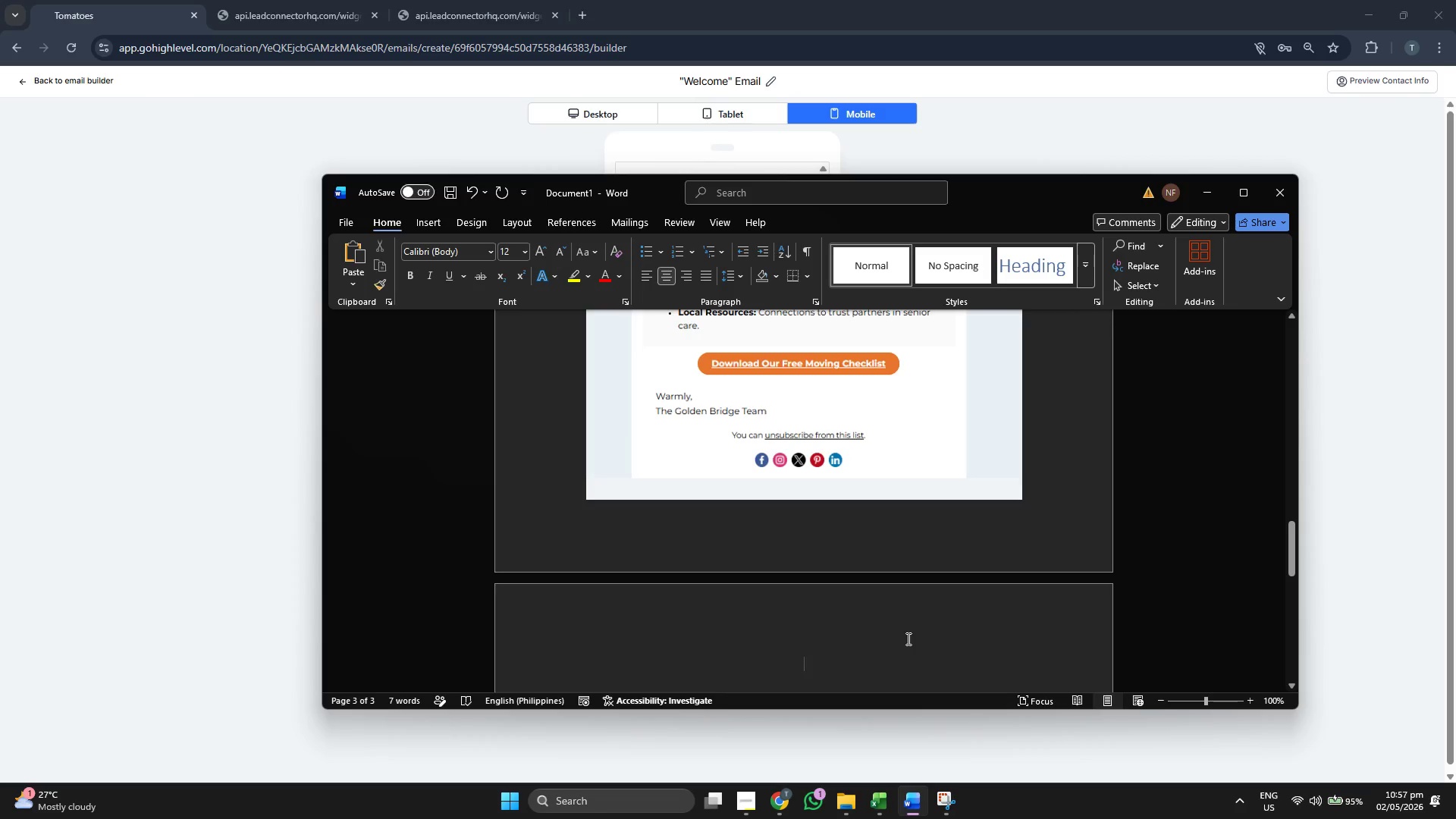 
key(Control+V)
 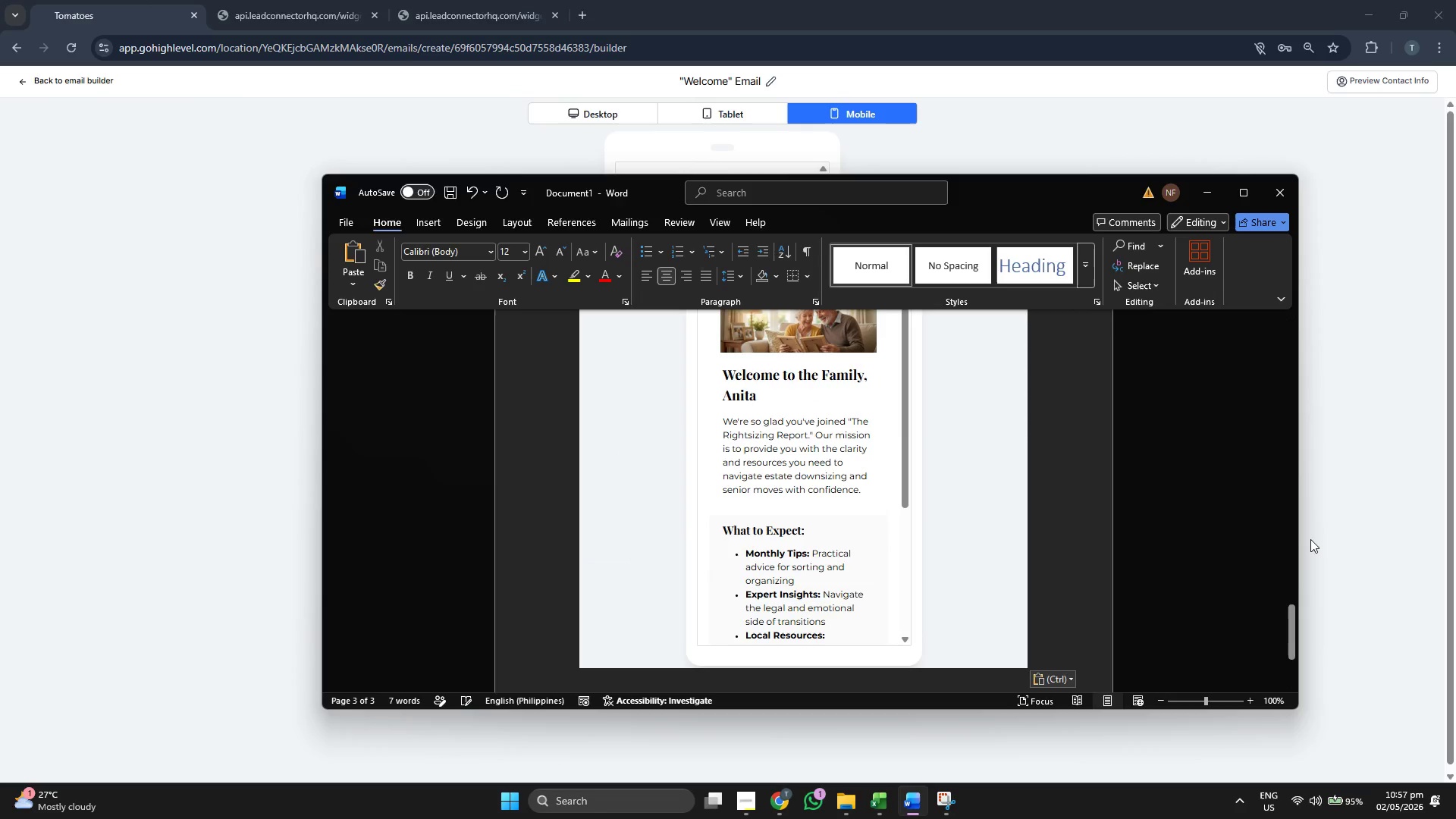 
left_click([1312, 539])
 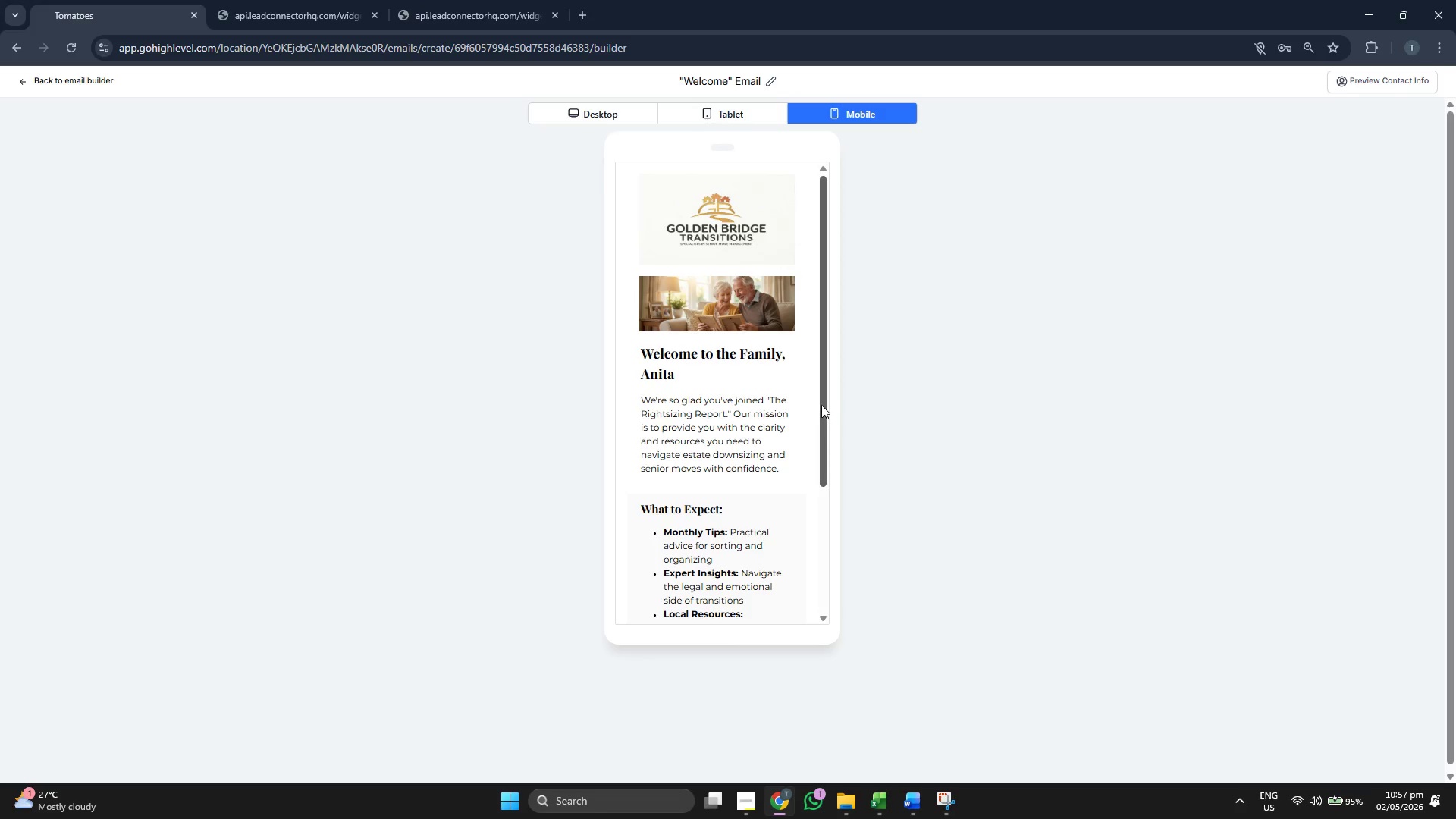 
left_click_drag(start_coordinate=[820, 403], to_coordinate=[797, 576])
 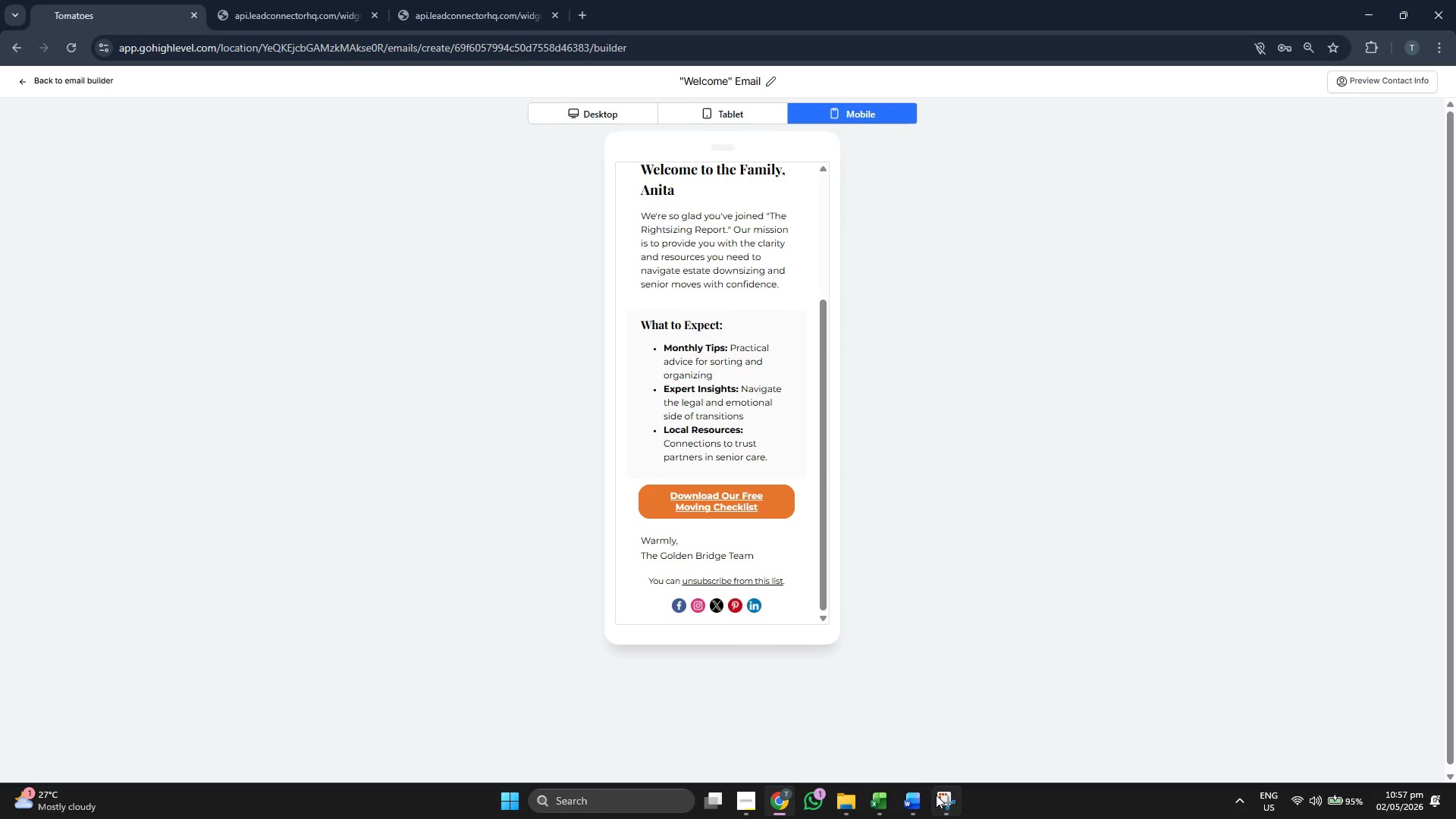 
left_click([939, 796])
 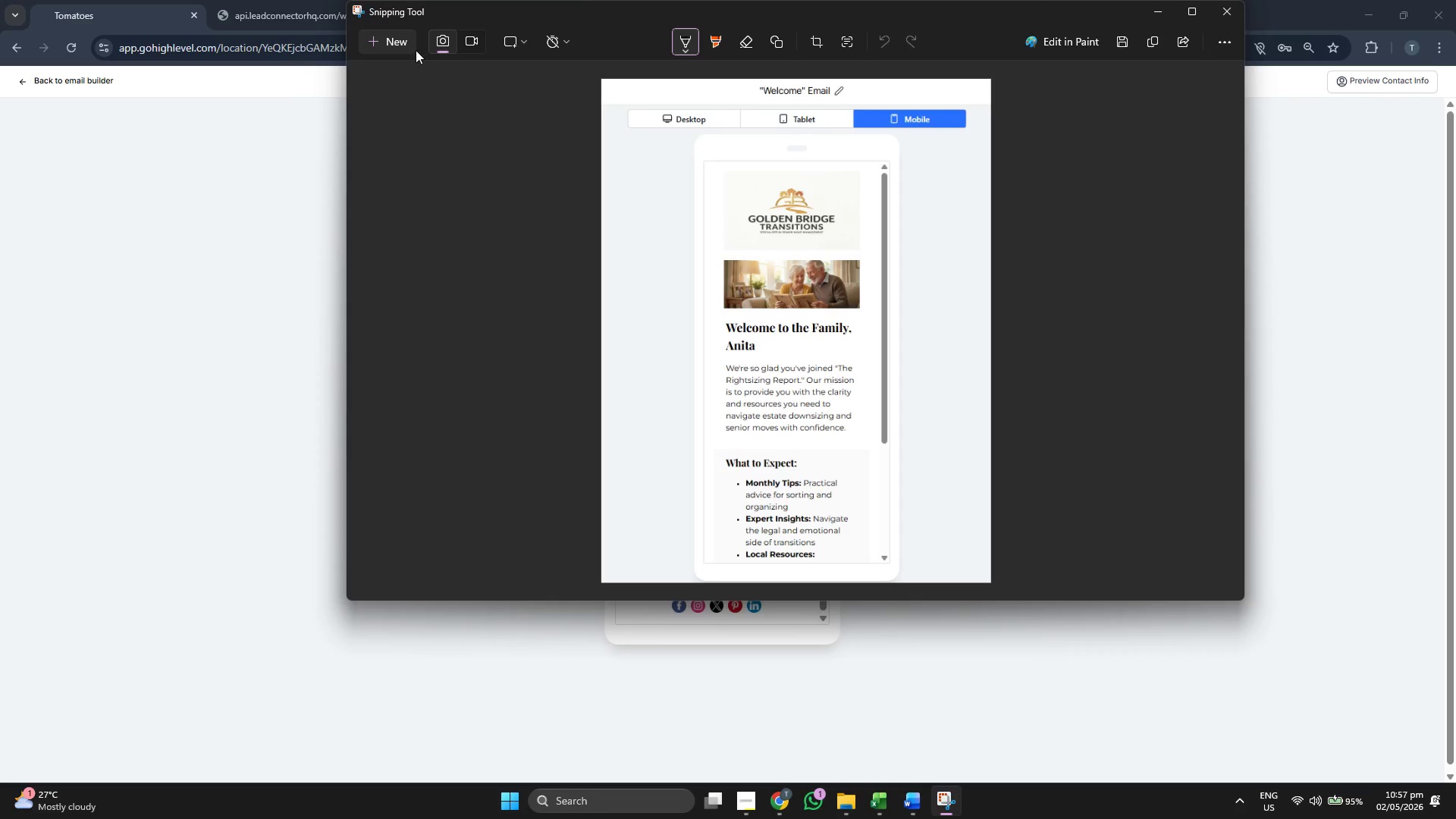 
left_click([413, 50])
 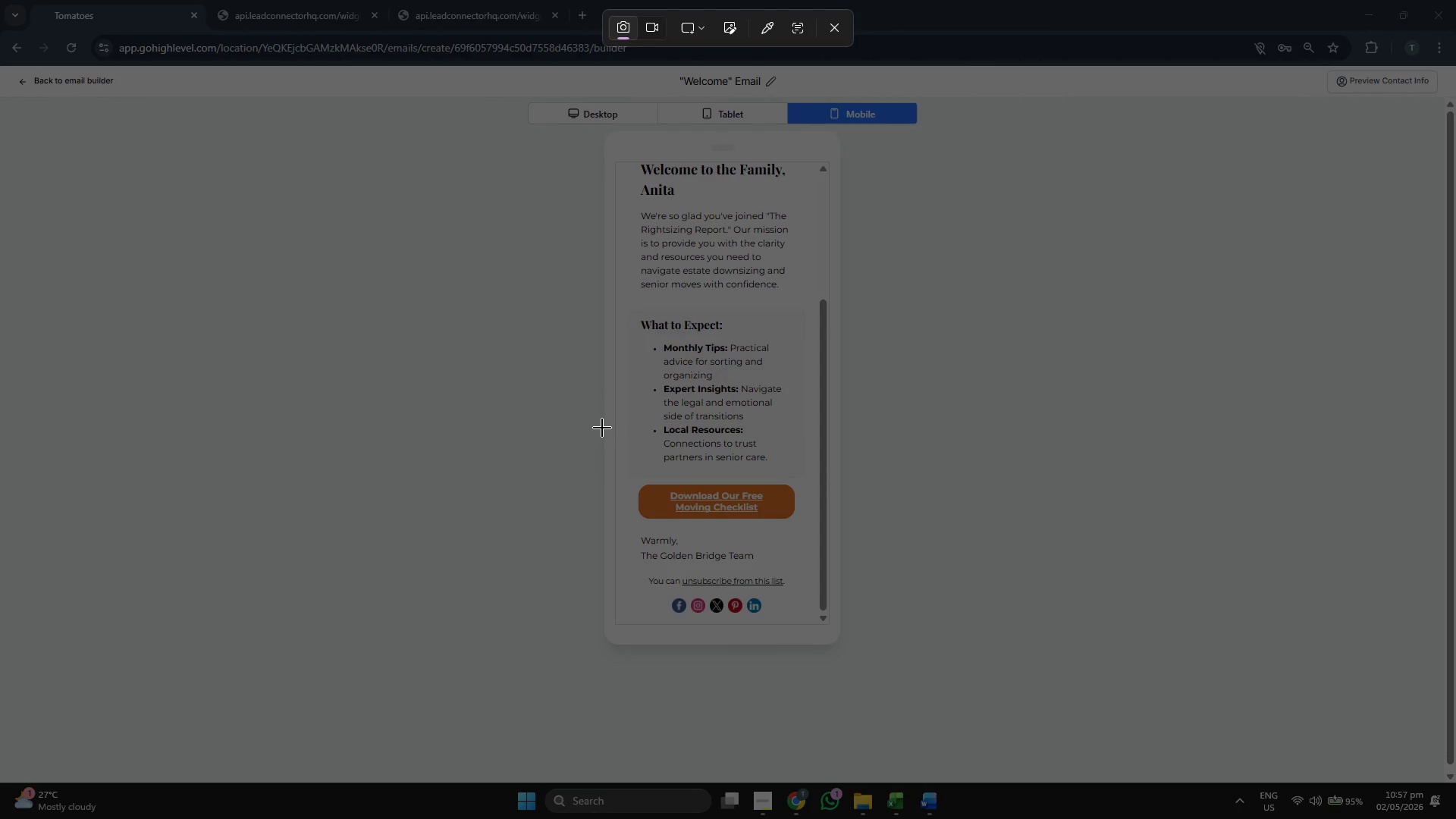 
left_click_drag(start_coordinate=[602, 431], to_coordinate=[869, 650])
 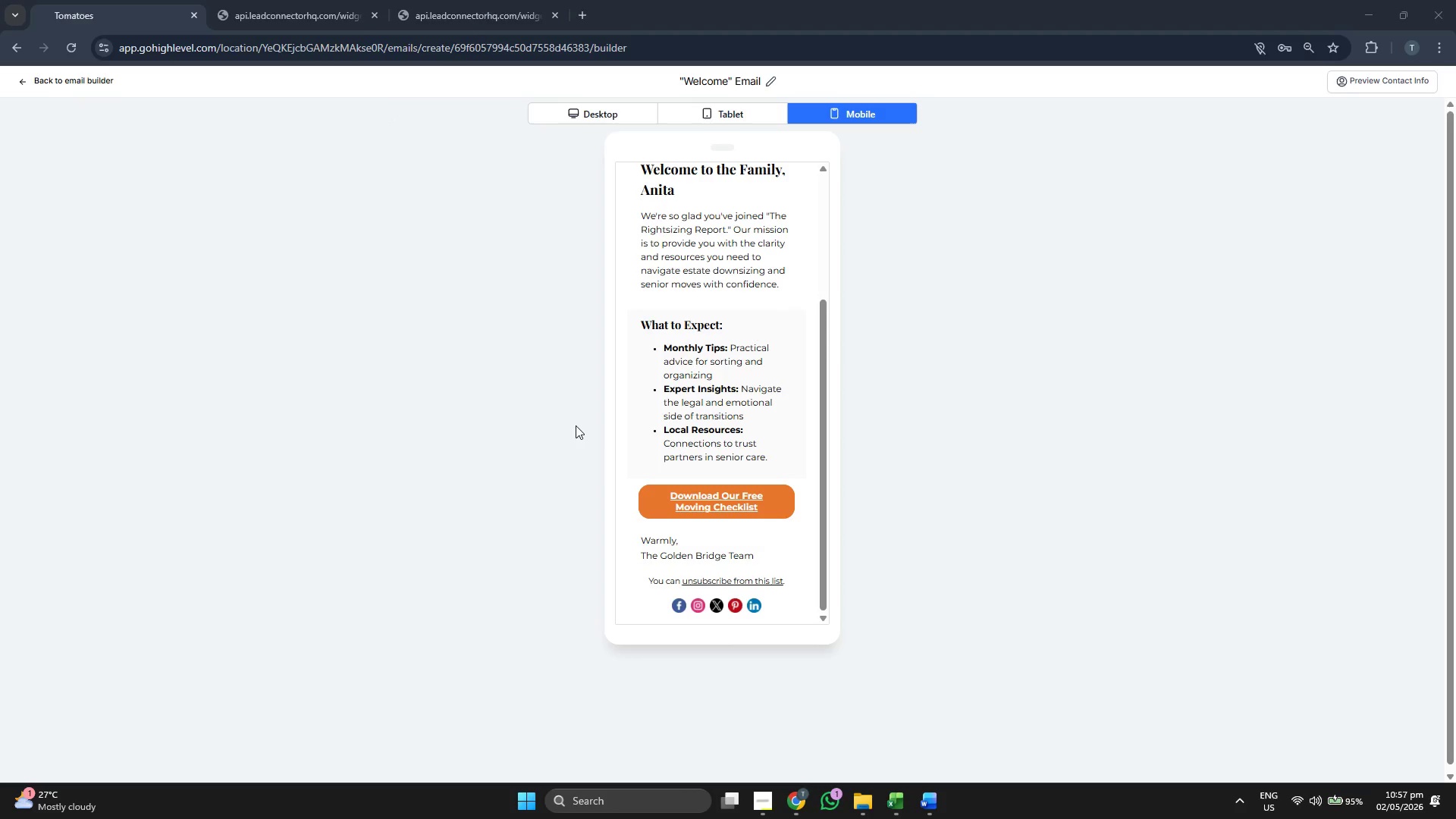 
wait(5.41)
 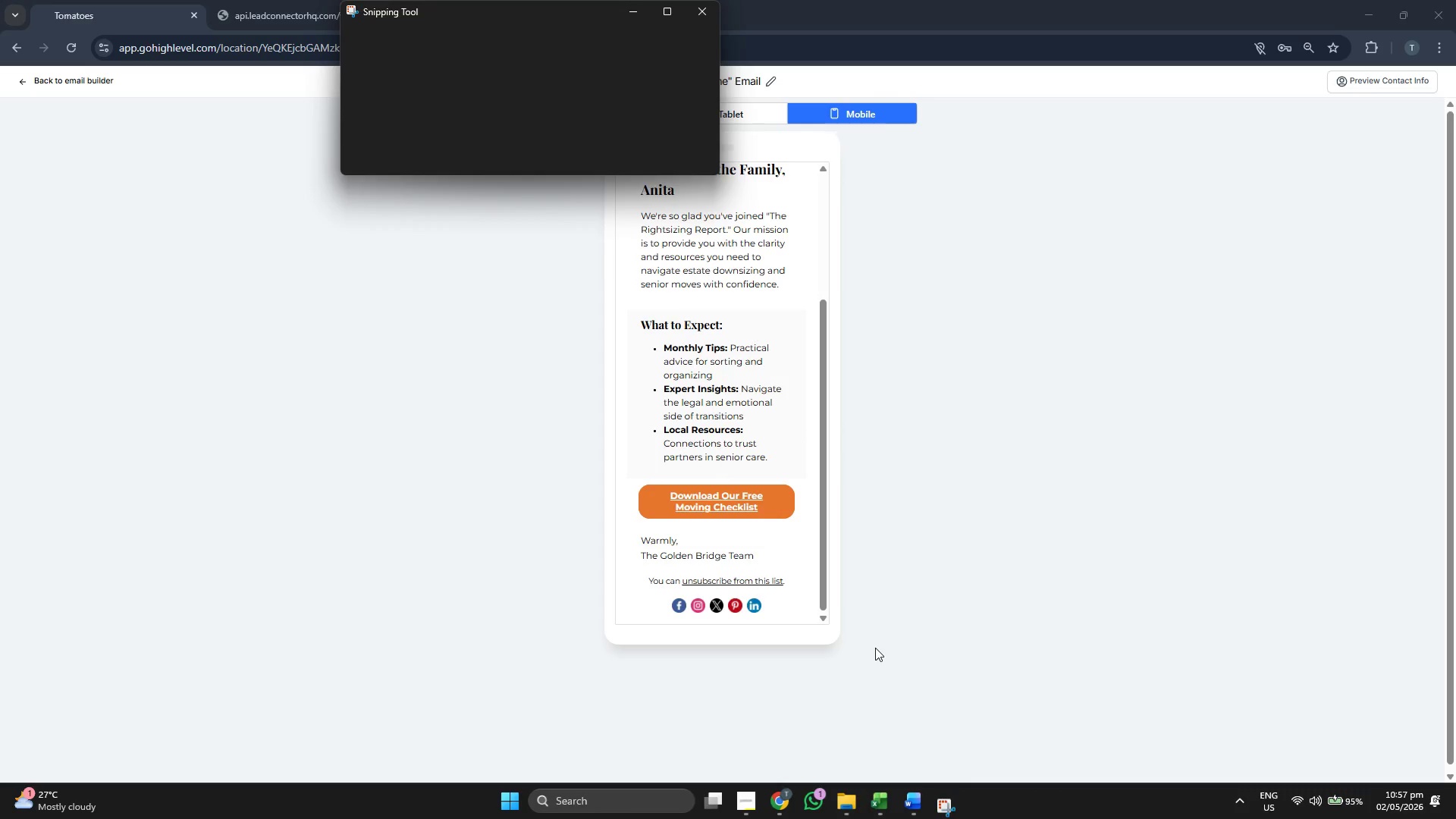 
left_click_drag(start_coordinate=[576, 431], to_coordinate=[868, 674])
 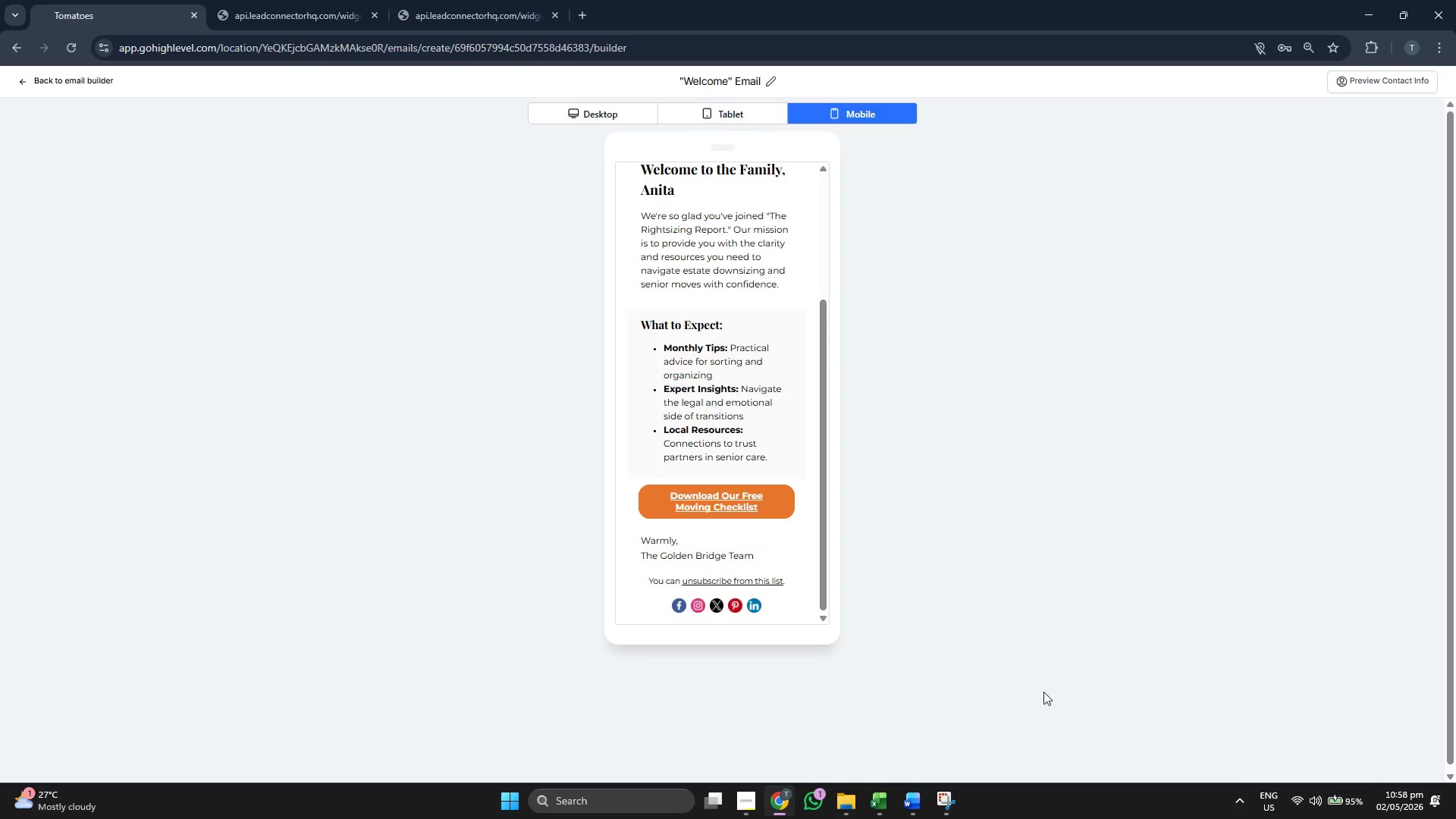 
left_click([907, 801])
 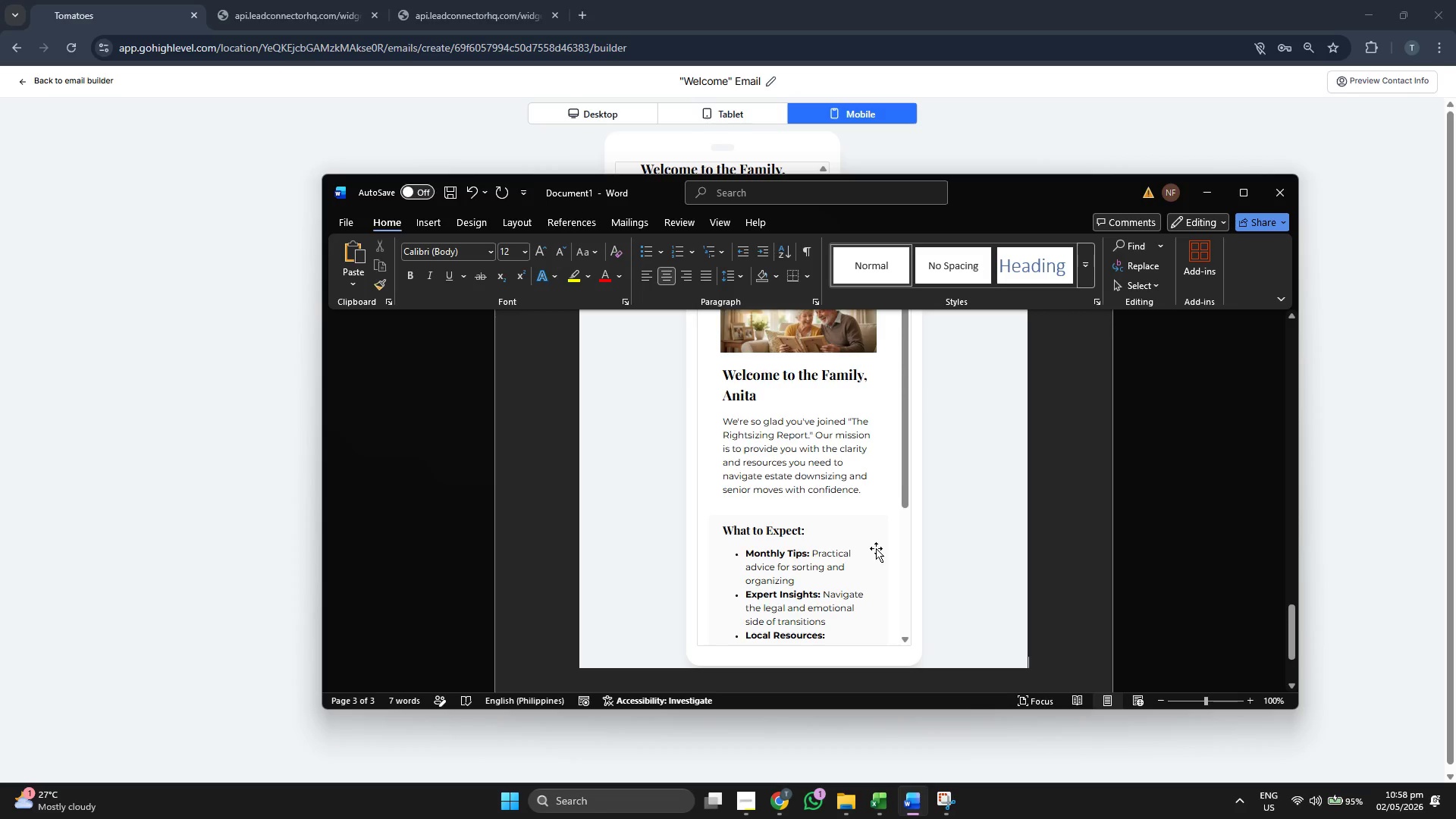 
scroll: coordinate [906, 548], scroll_direction: down, amount: 5.0
 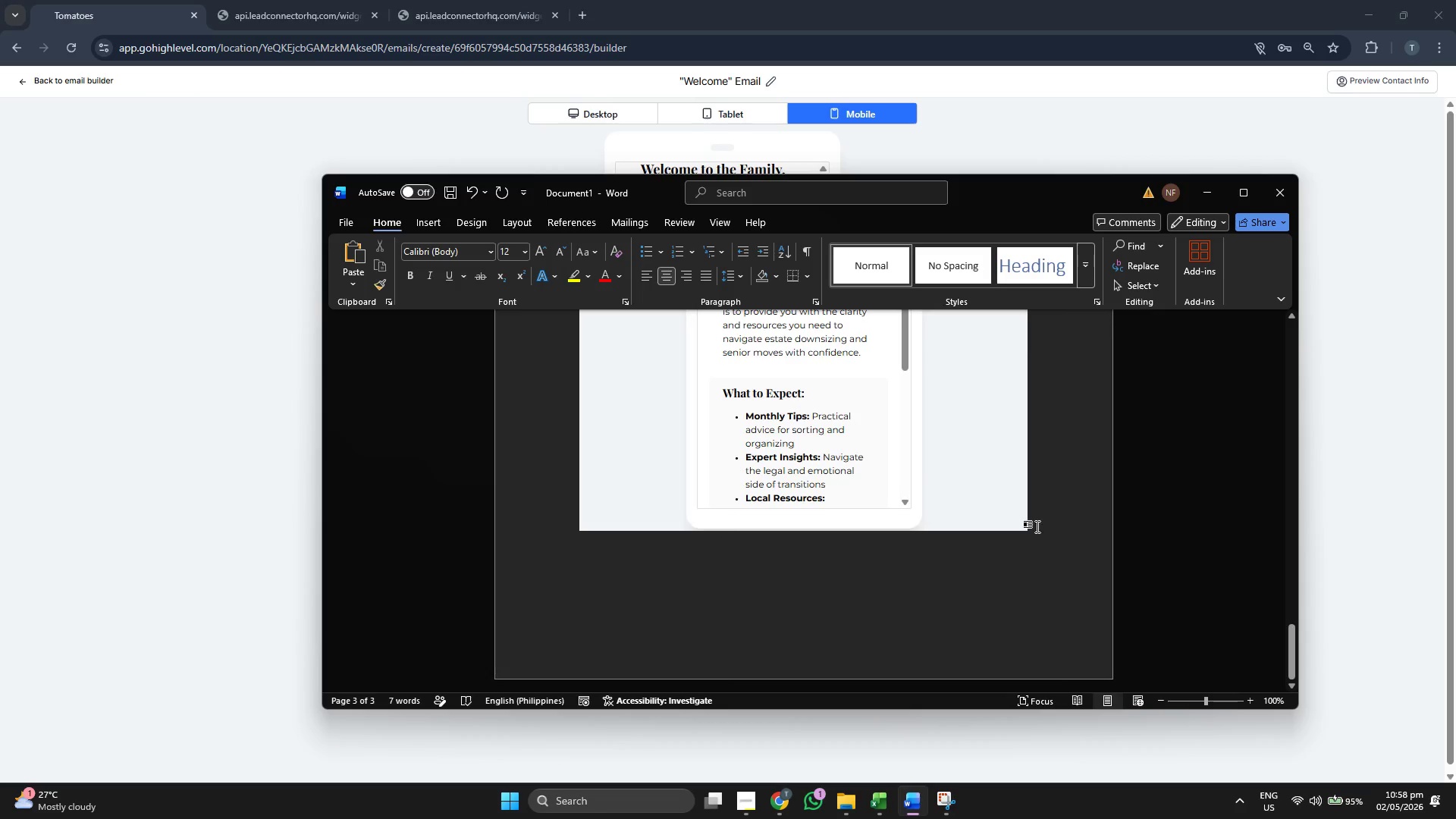 
left_click([1050, 523])
 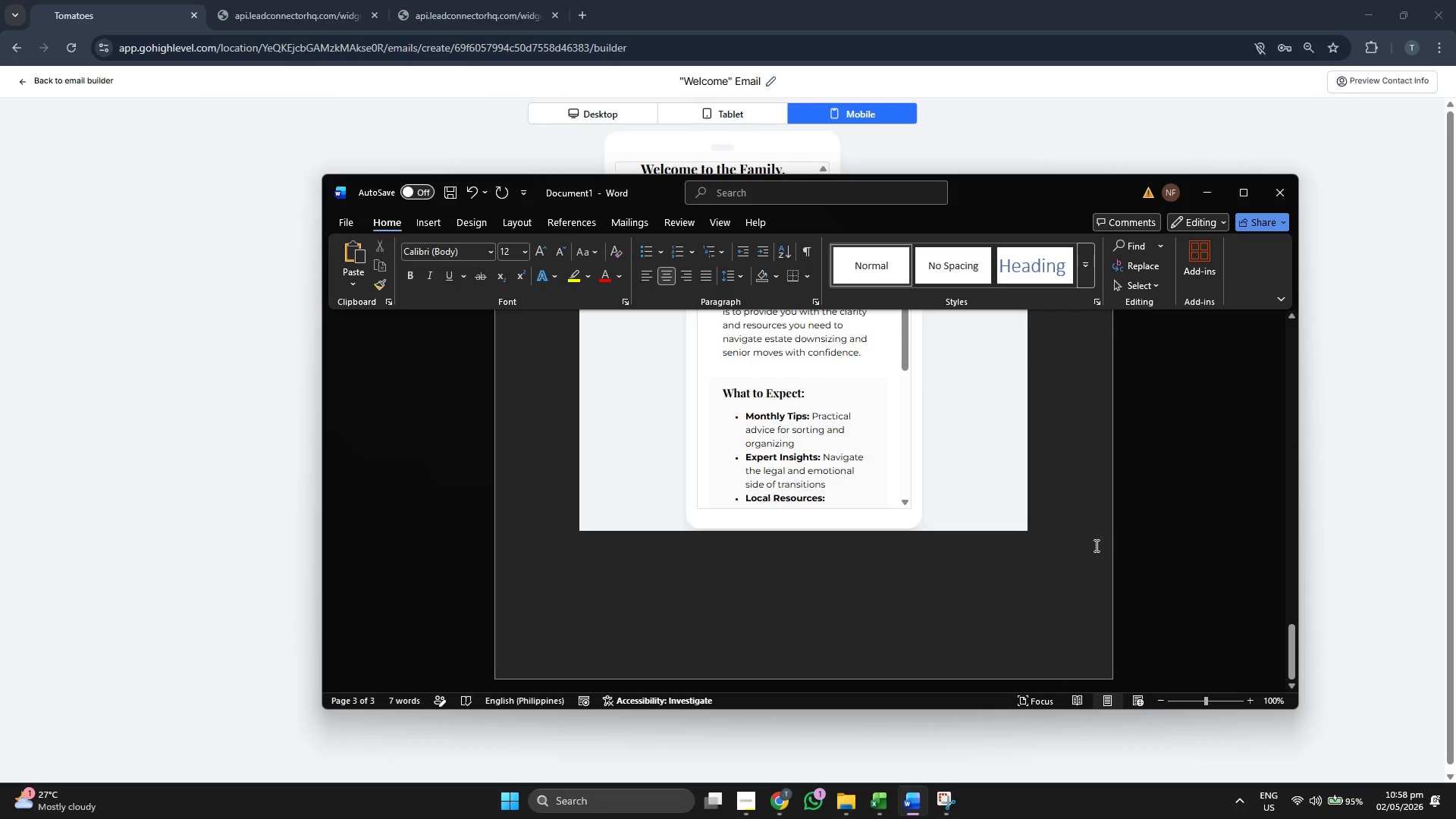 
key(Control+V)
 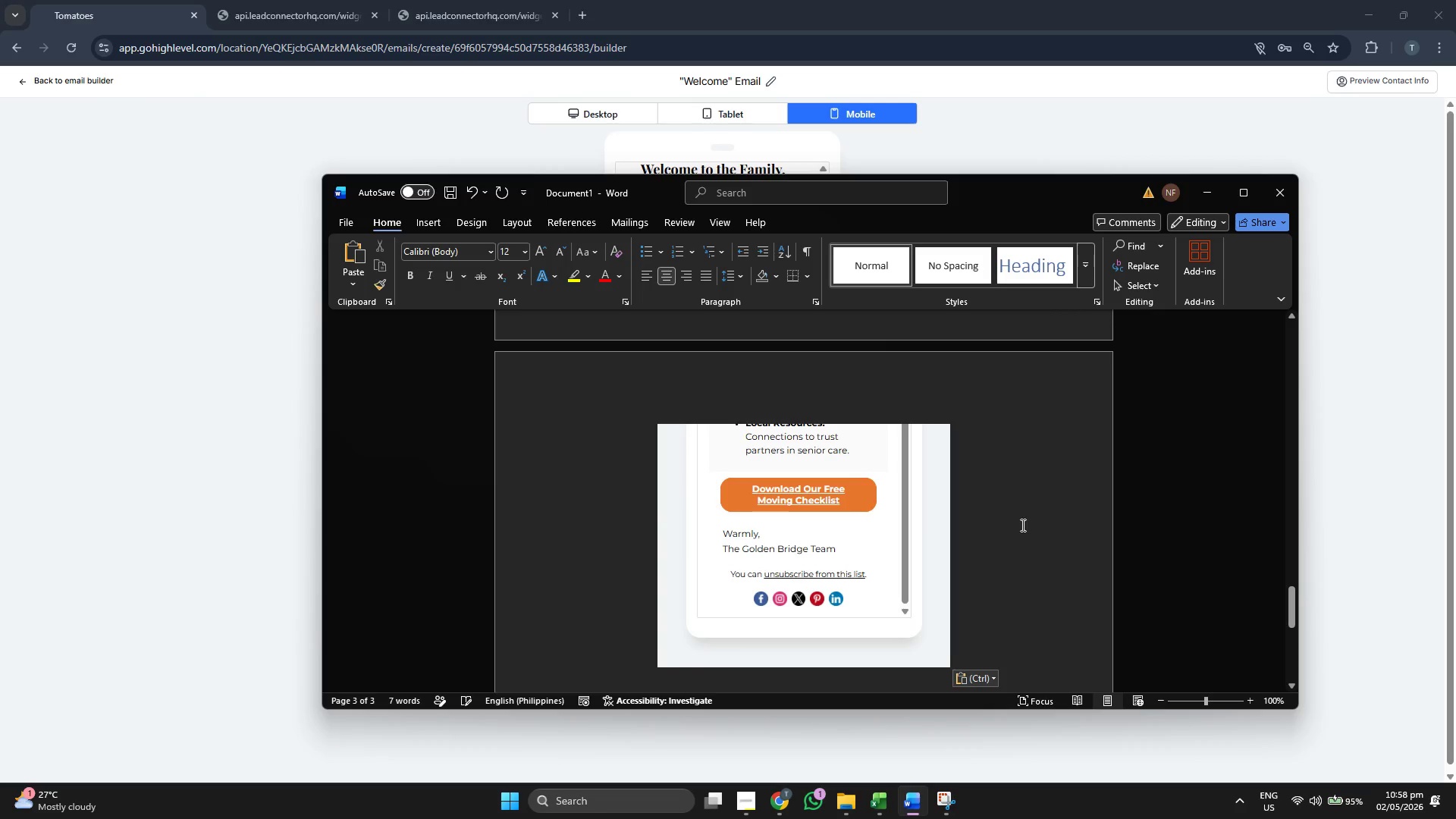 
scroll: coordinate [1056, 443], scroll_direction: up, amount: 41.0
 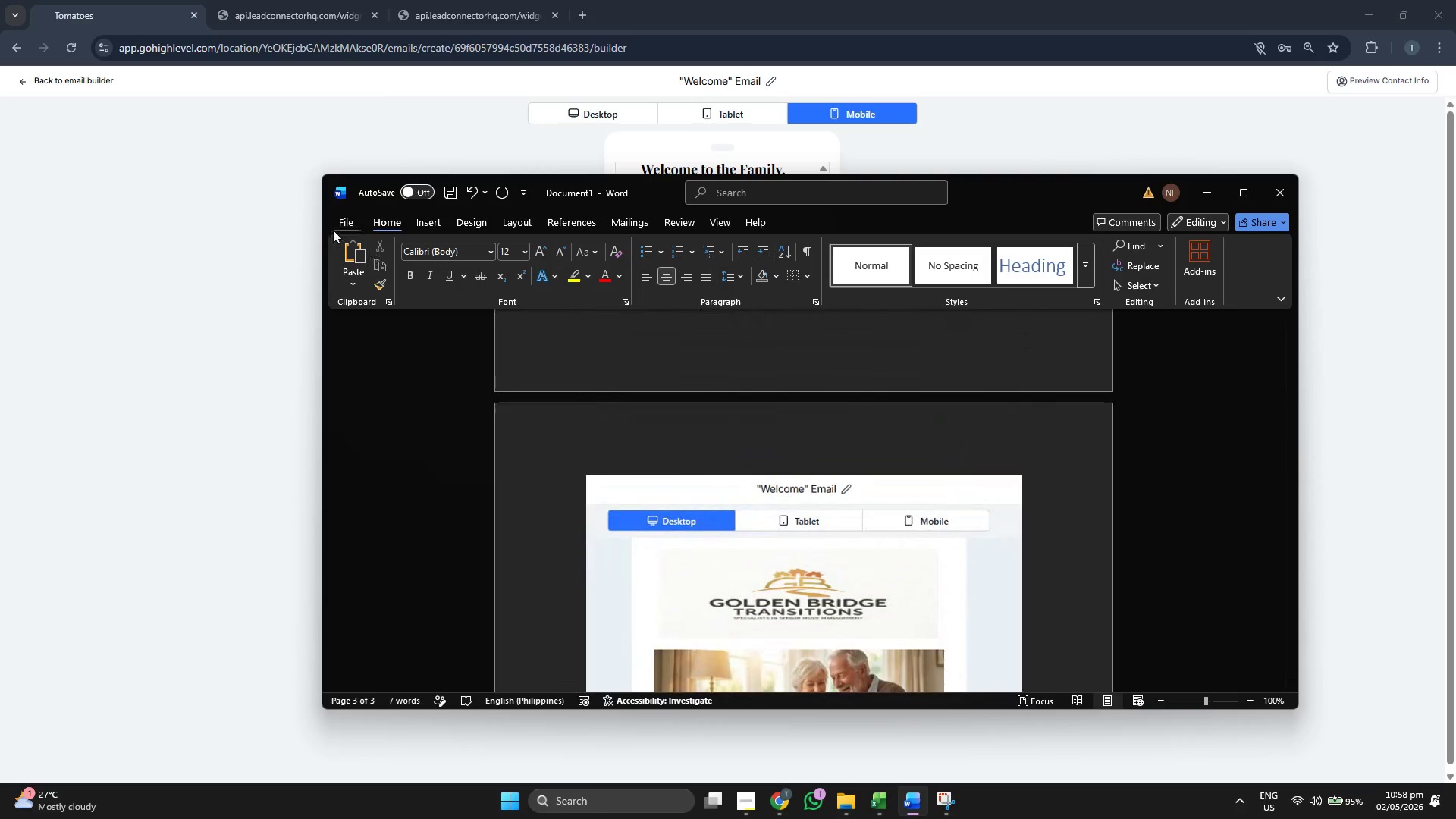 
left_click([336, 228])
 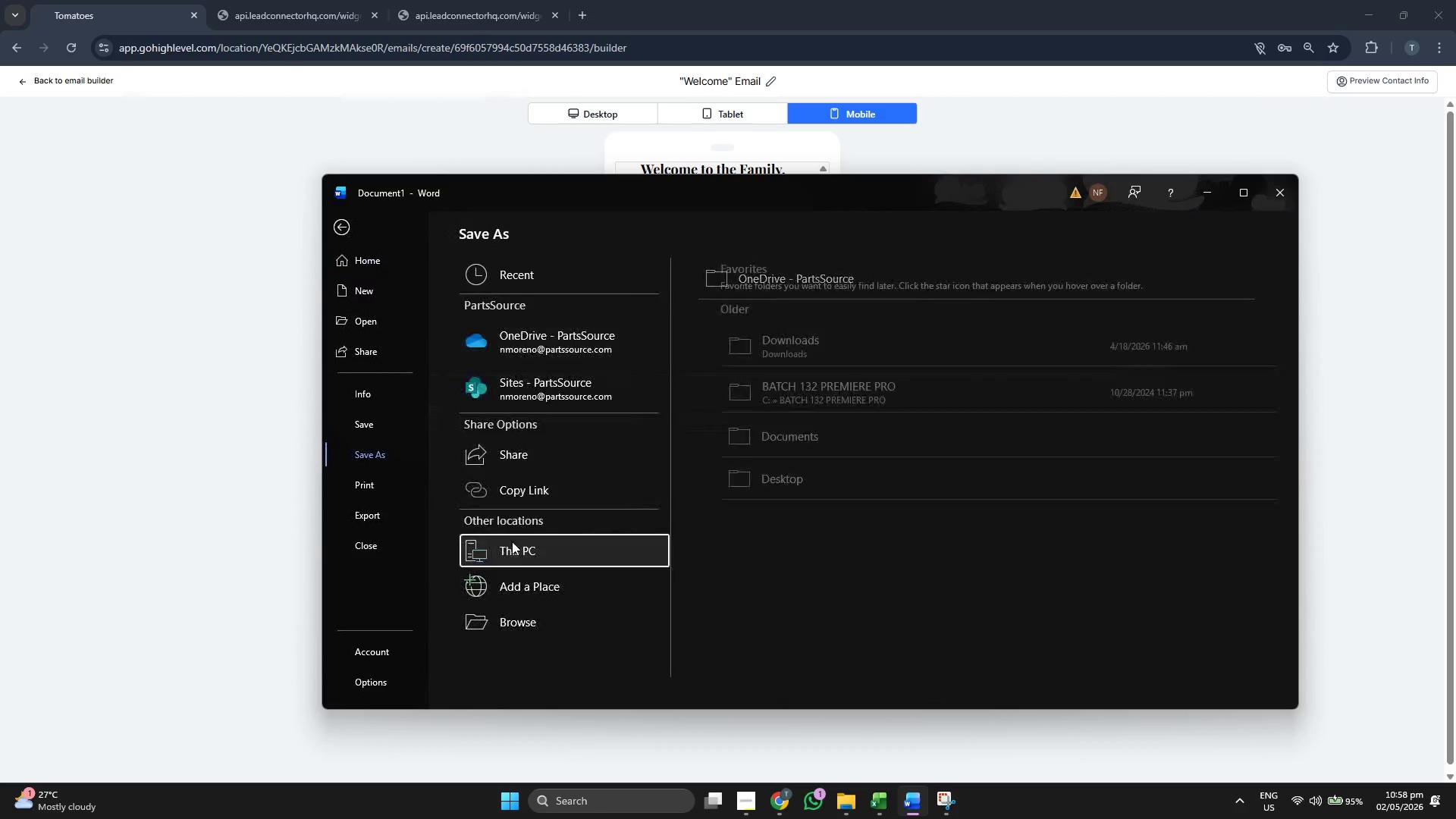 
left_click([774, 347])
 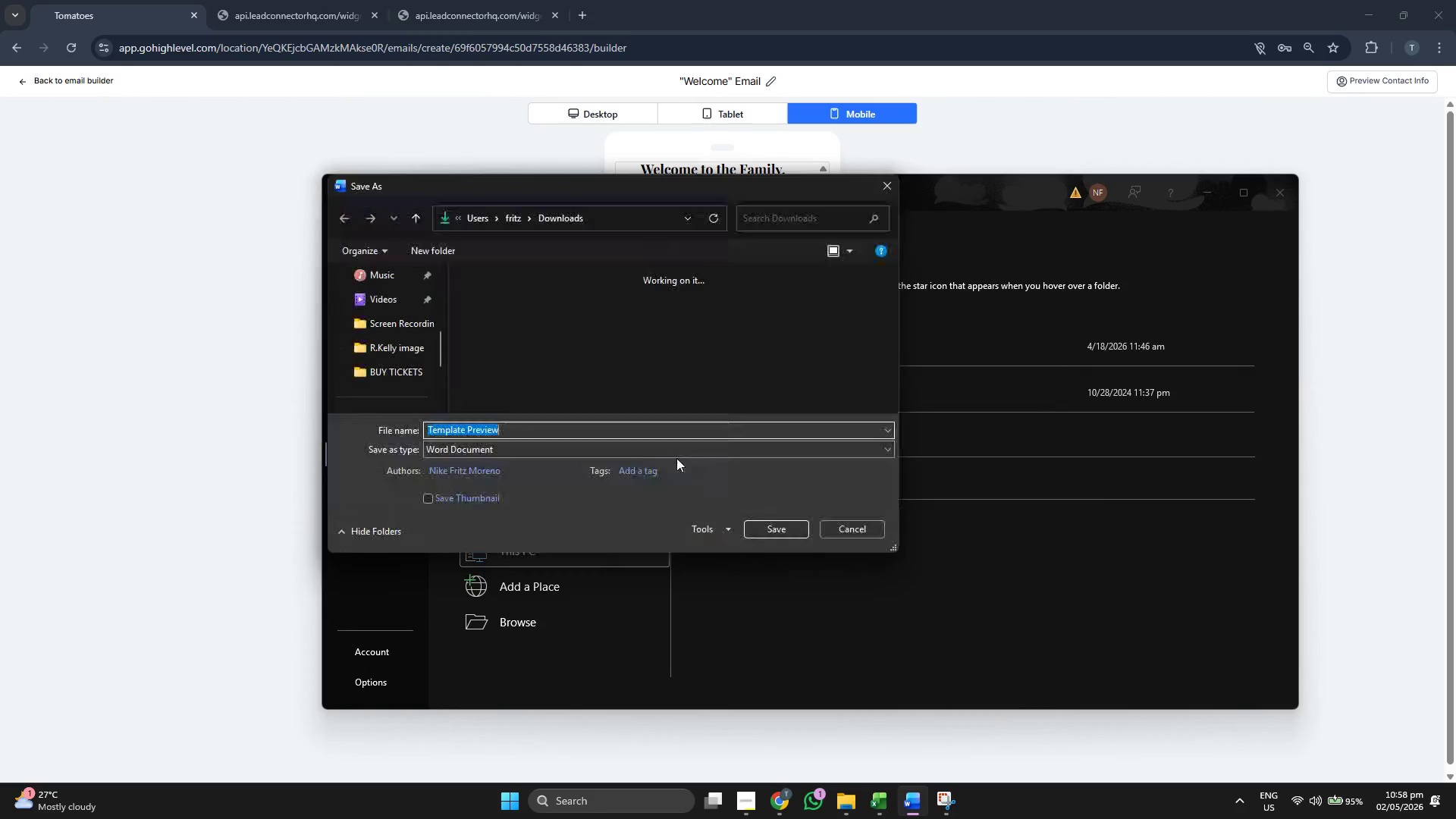 
left_click([503, 453])
 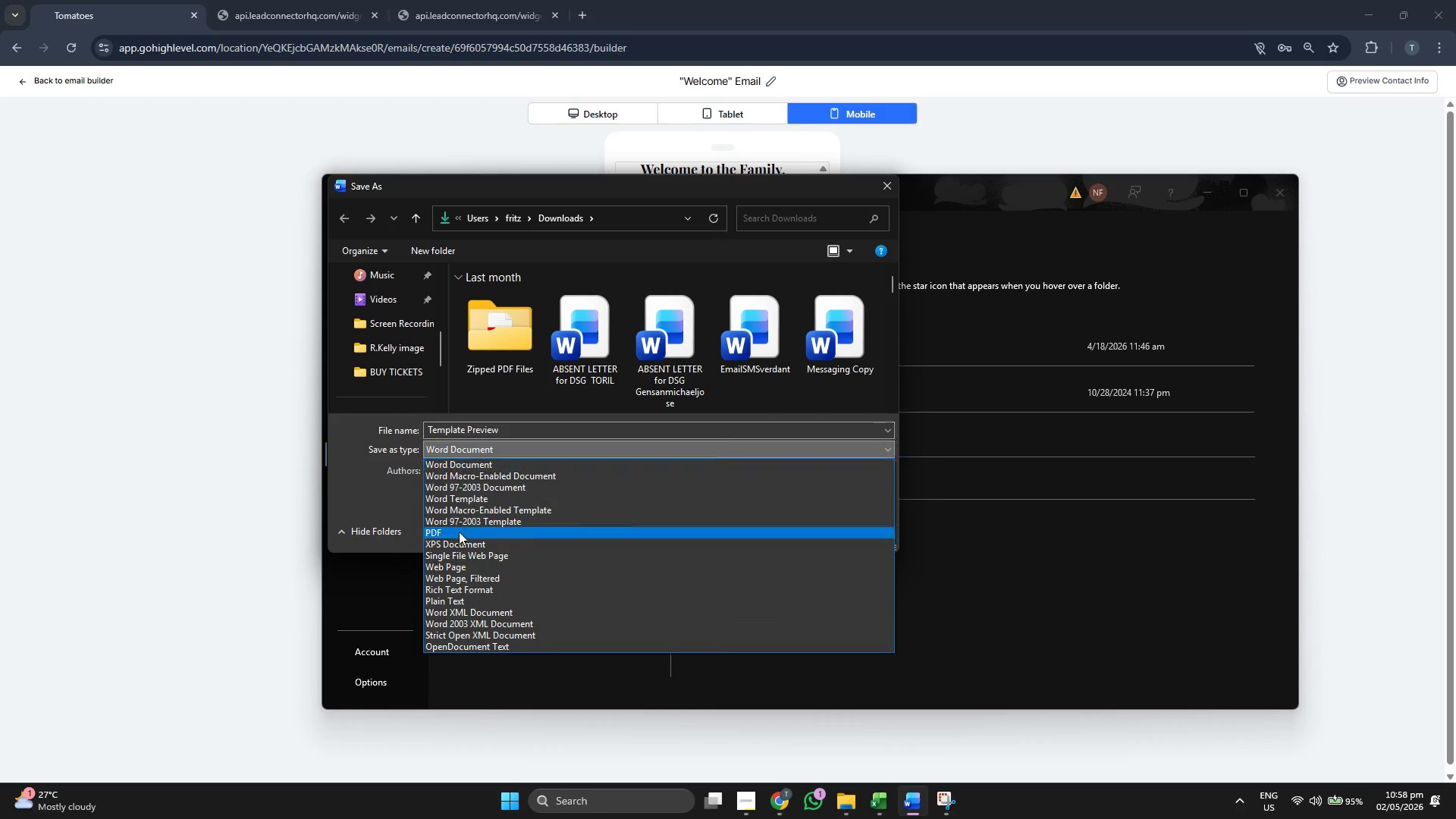 
left_click([459, 532])
 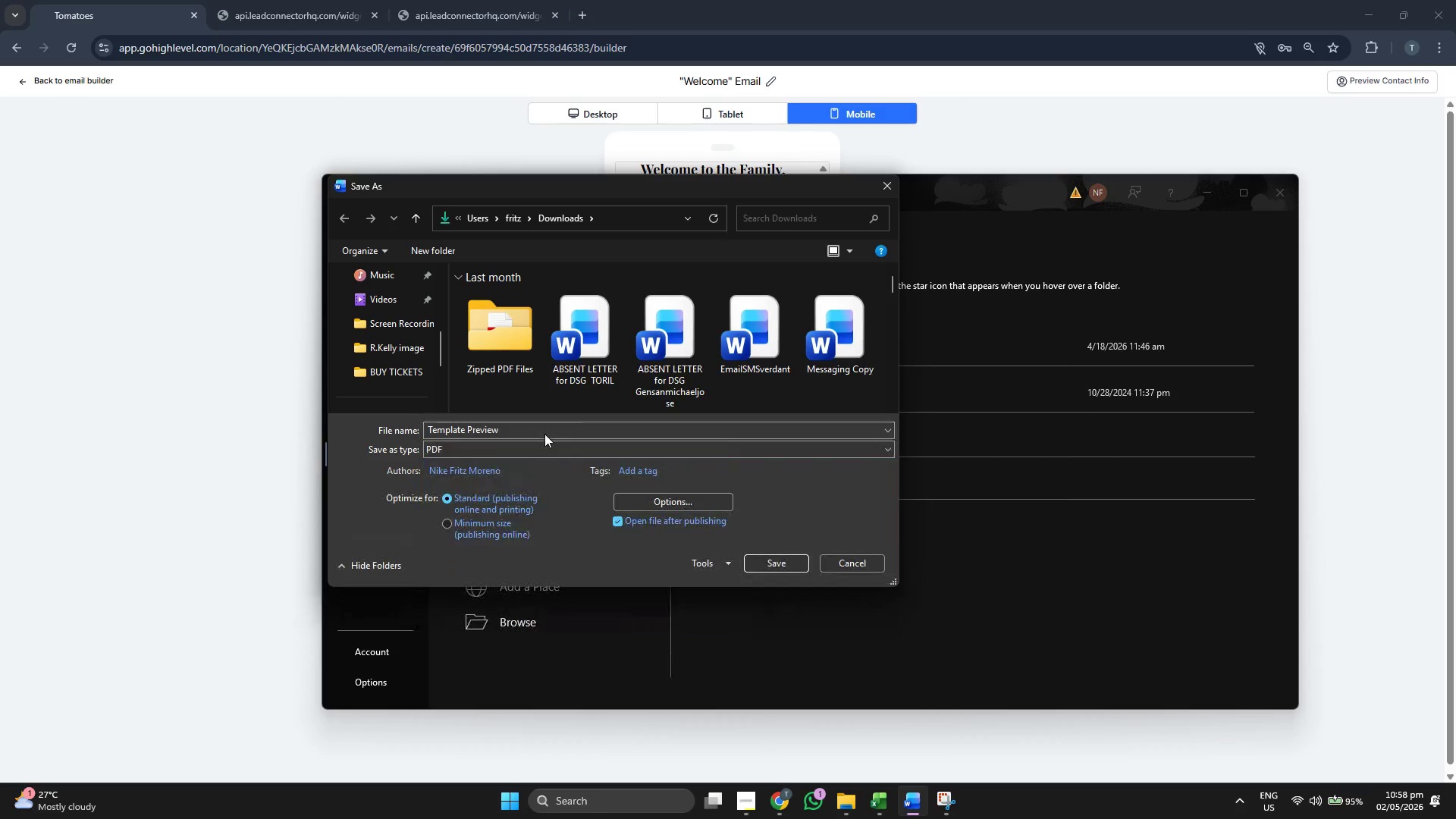 
left_click([548, 431])
 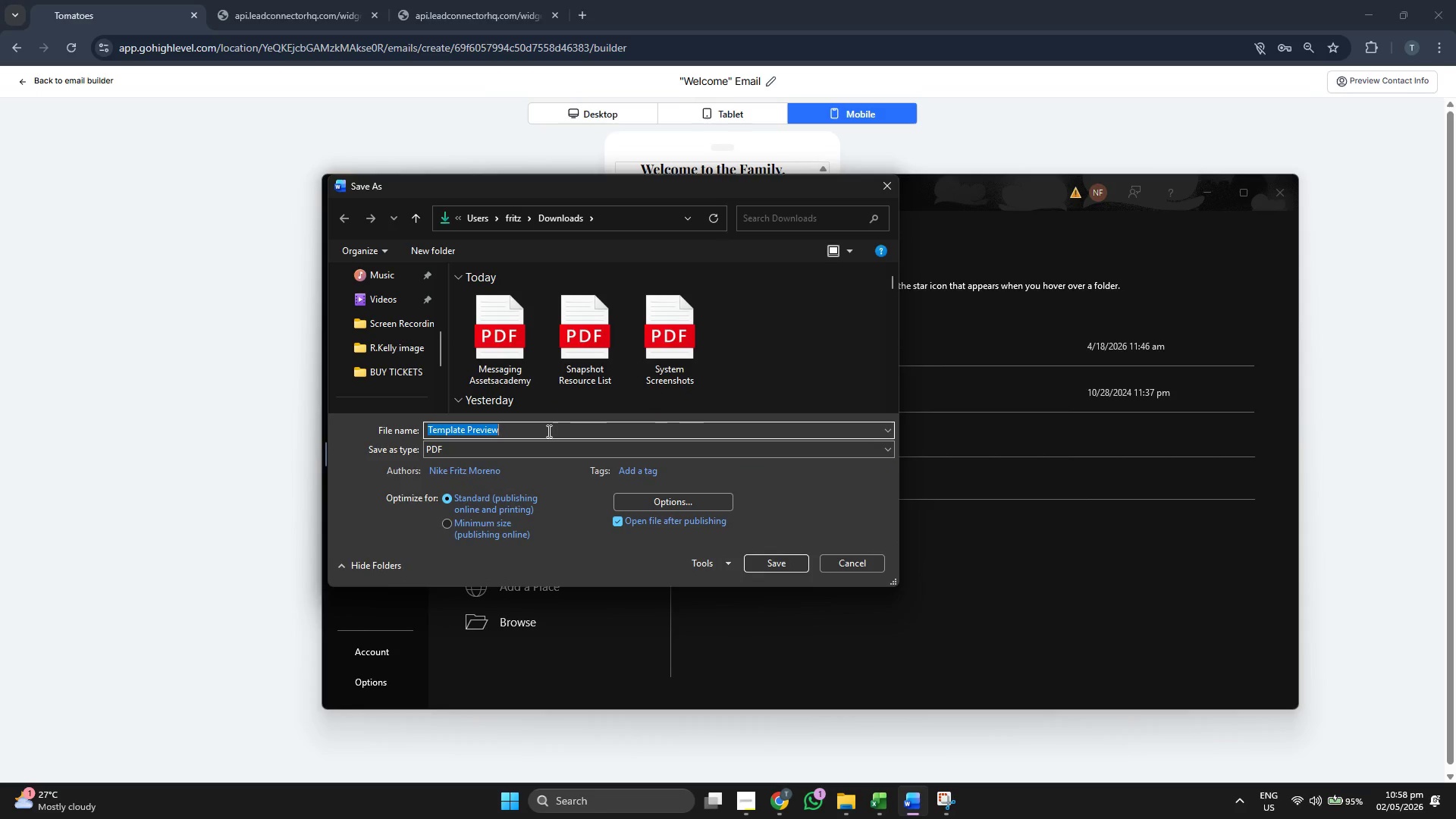 
left_click([548, 431])
 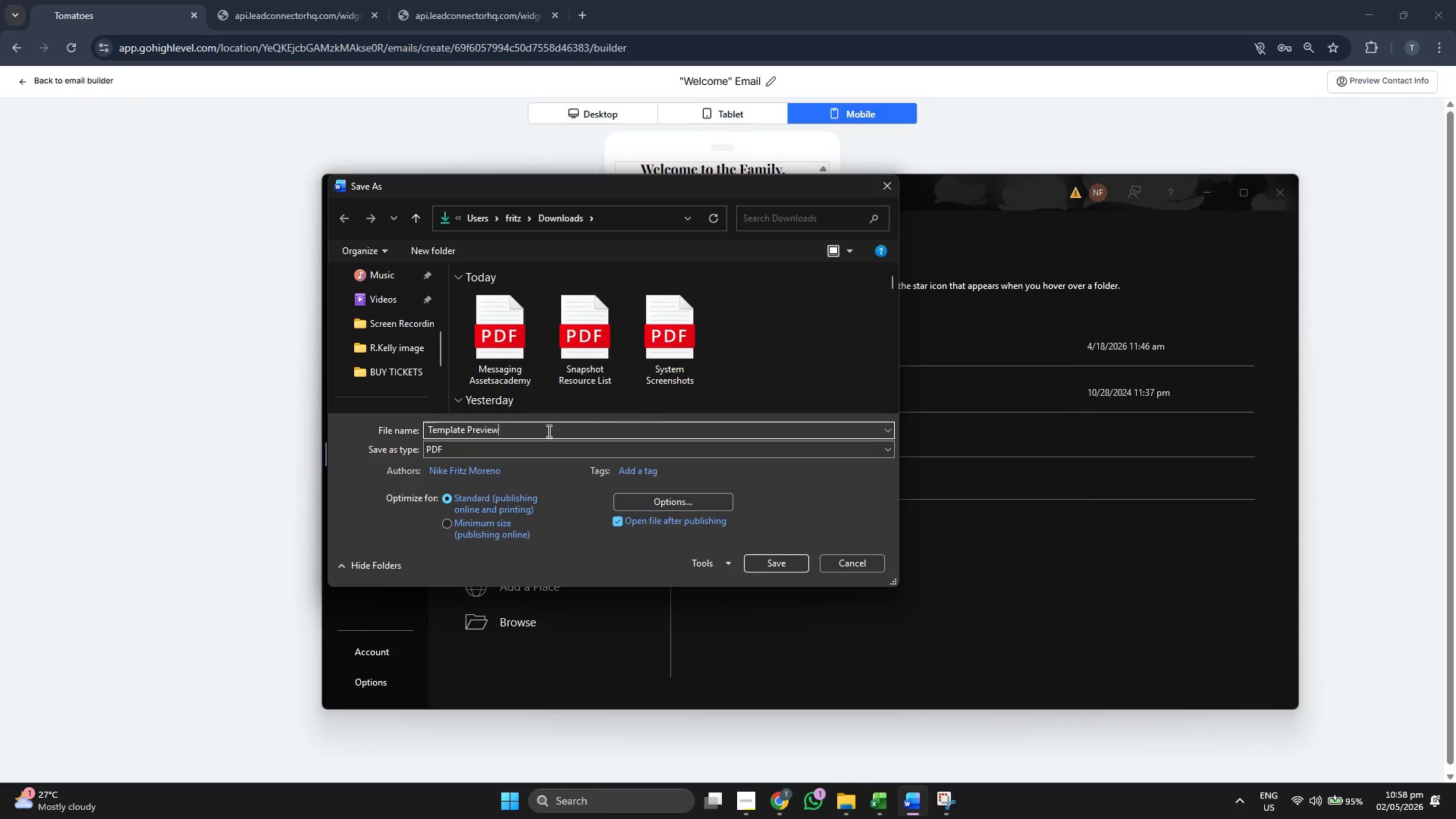 
type(golden)
 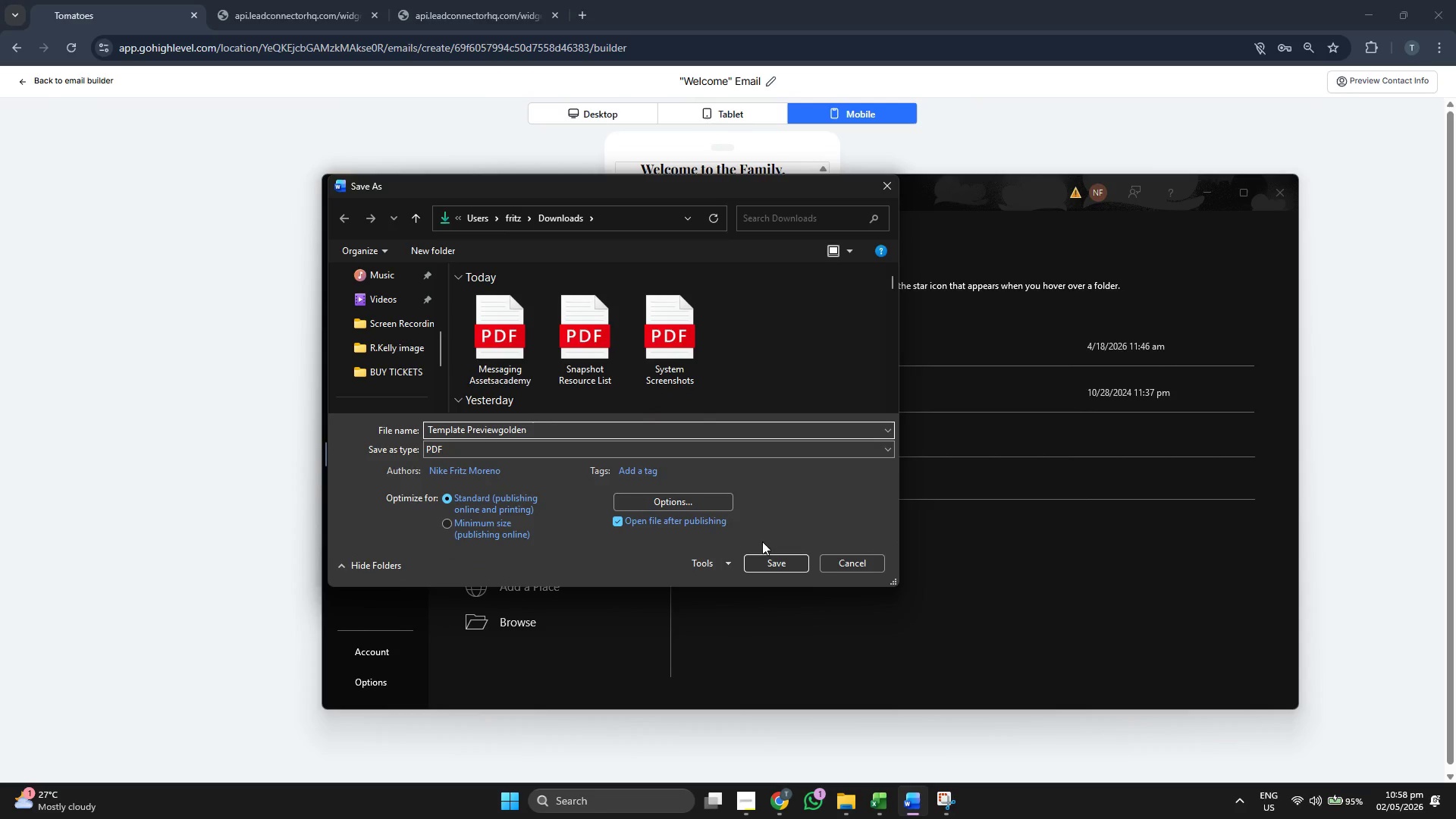 
left_click([762, 560])
 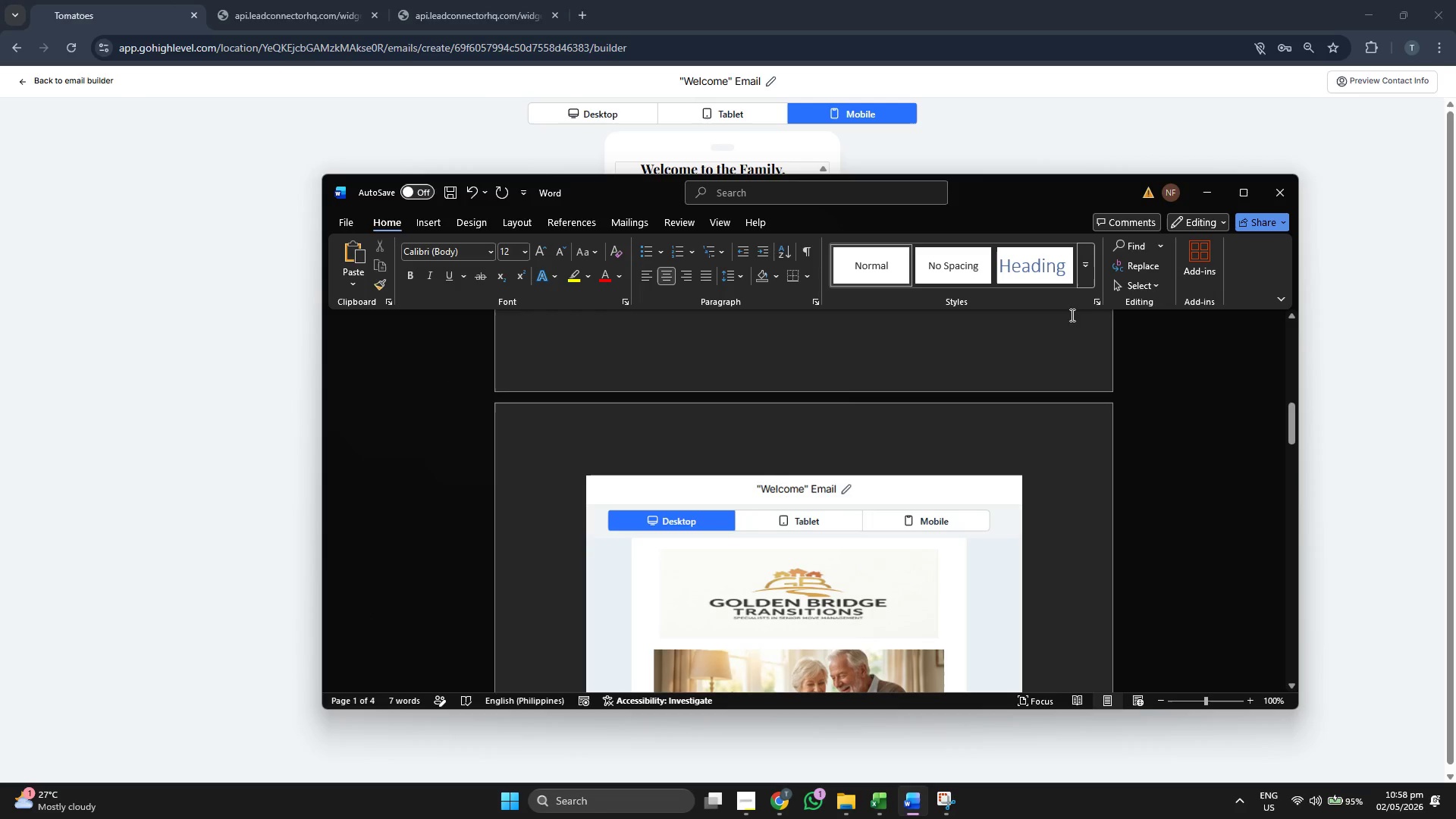 
wait(13.27)
 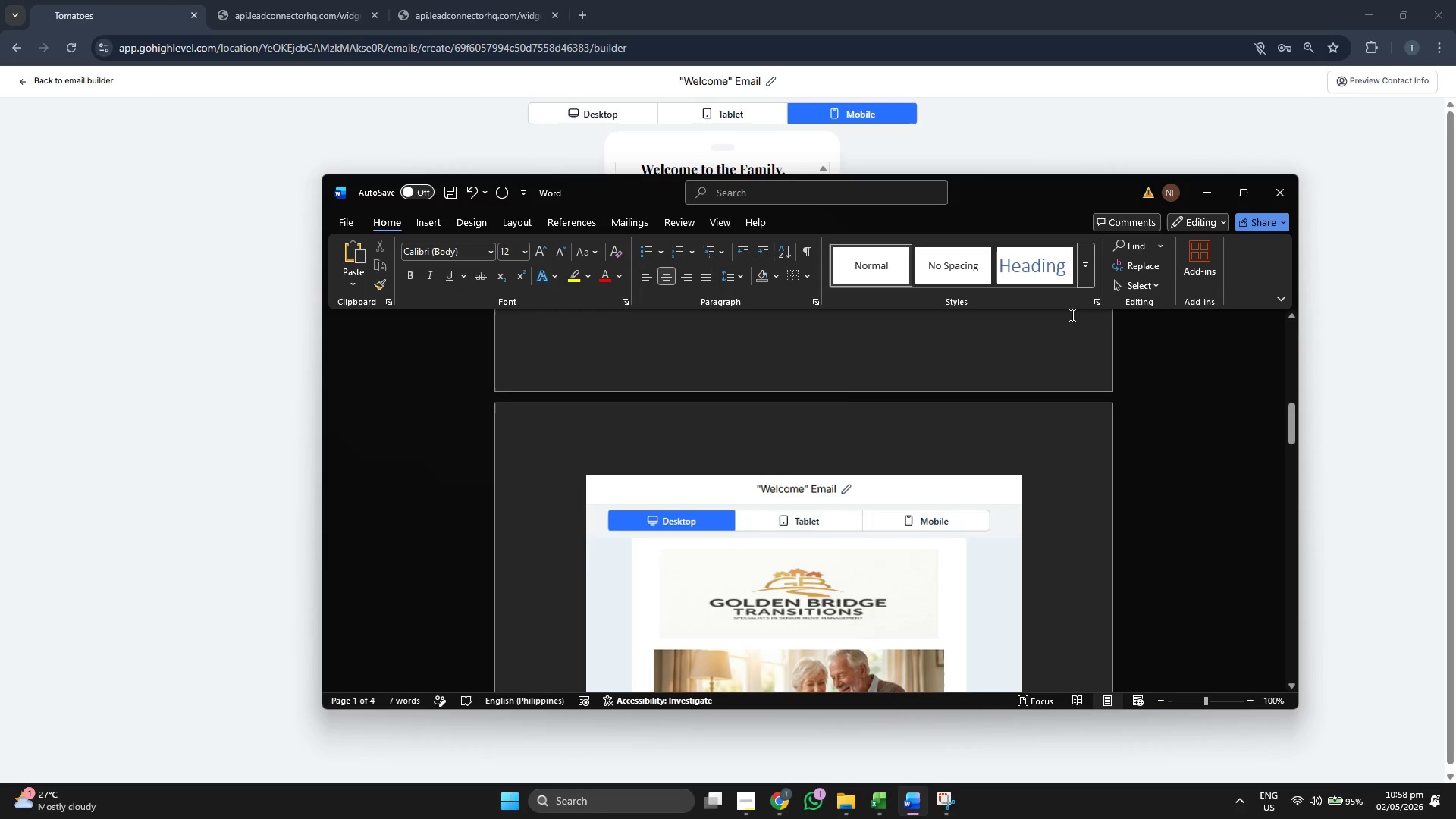 
scroll: coordinate [753, 394], scroll_direction: down, amount: 1.0
 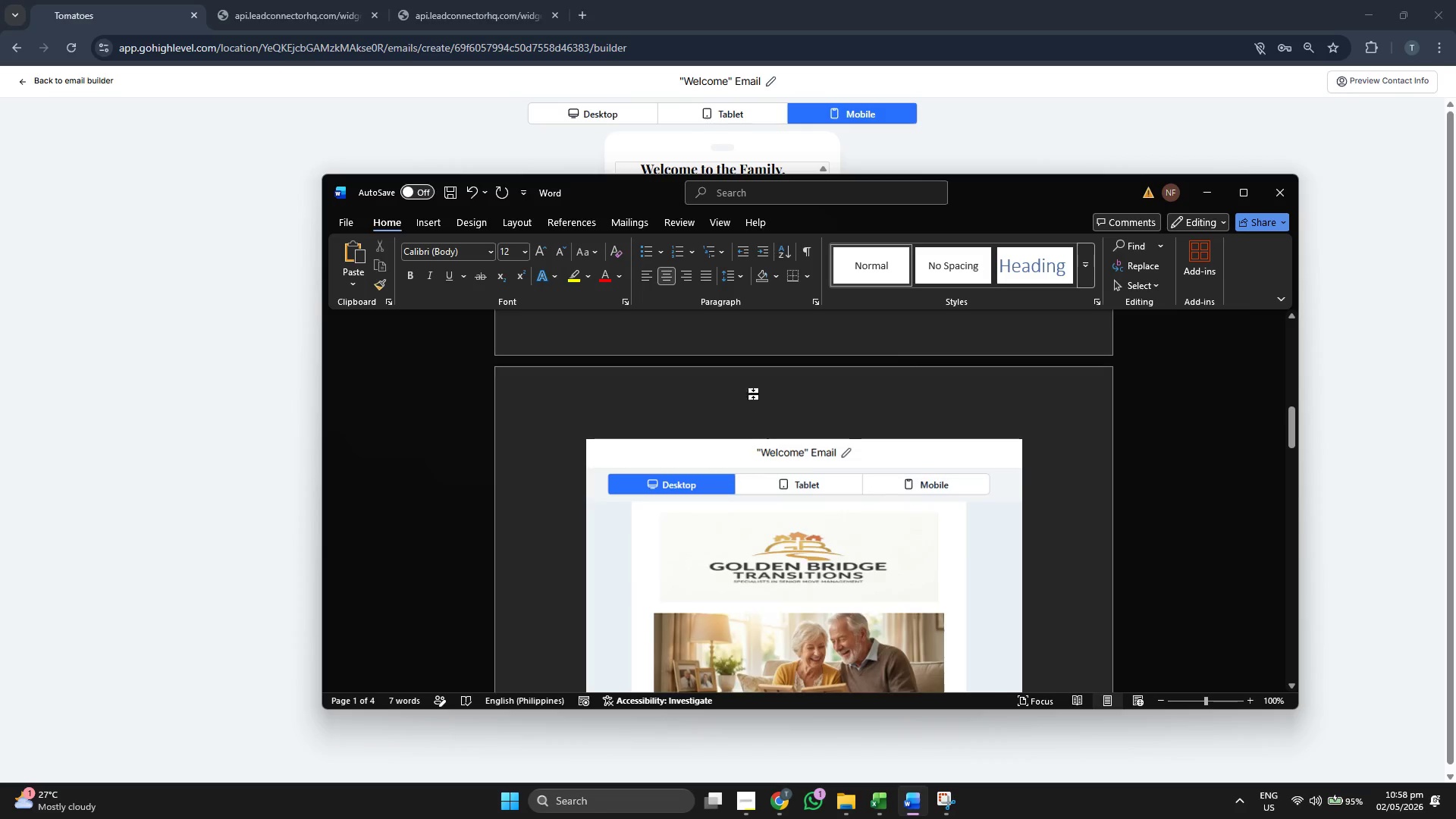 
scroll: coordinate [753, 394], scroll_direction: up, amount: 7.0
 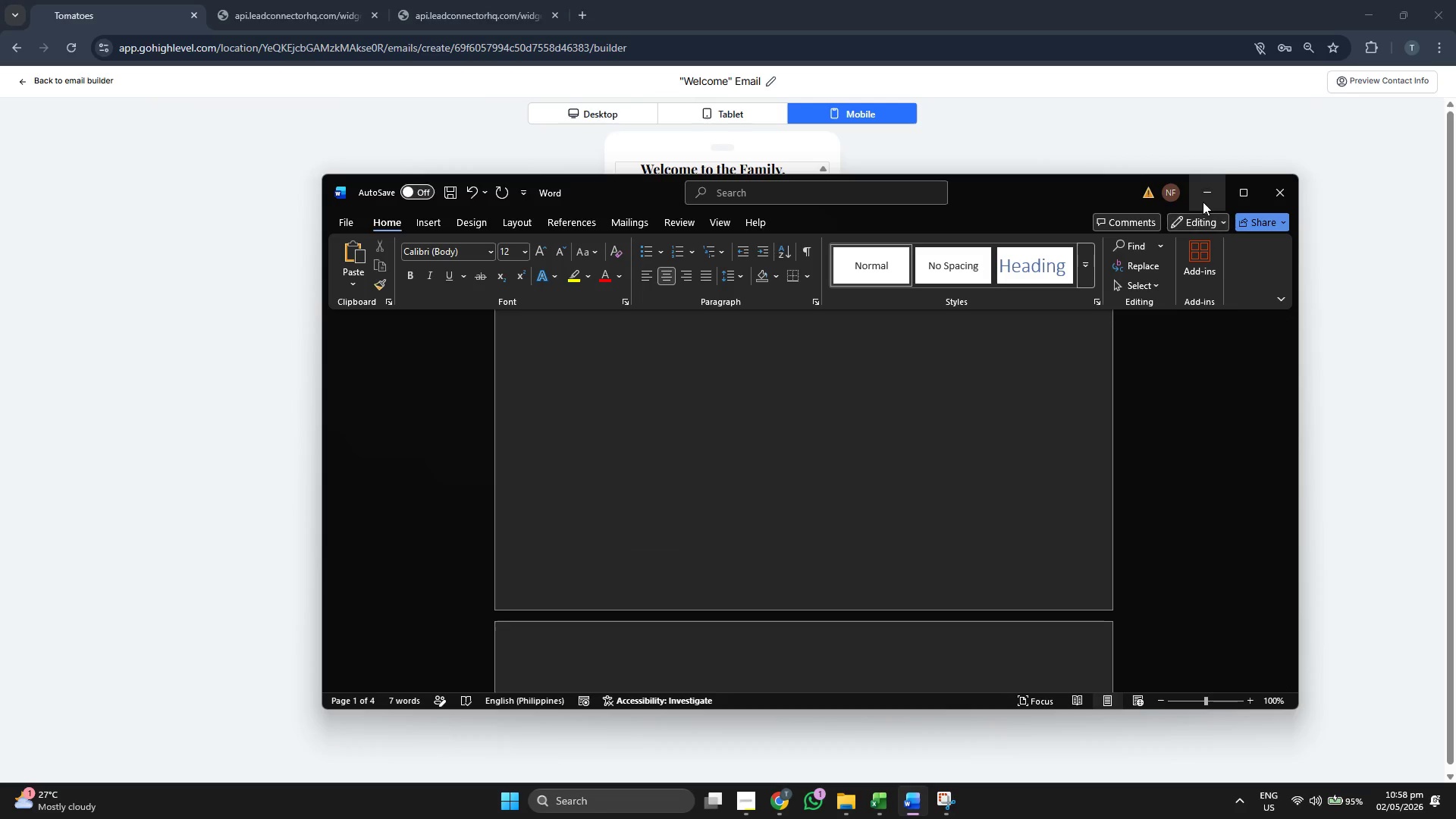 
left_click([1206, 198])
 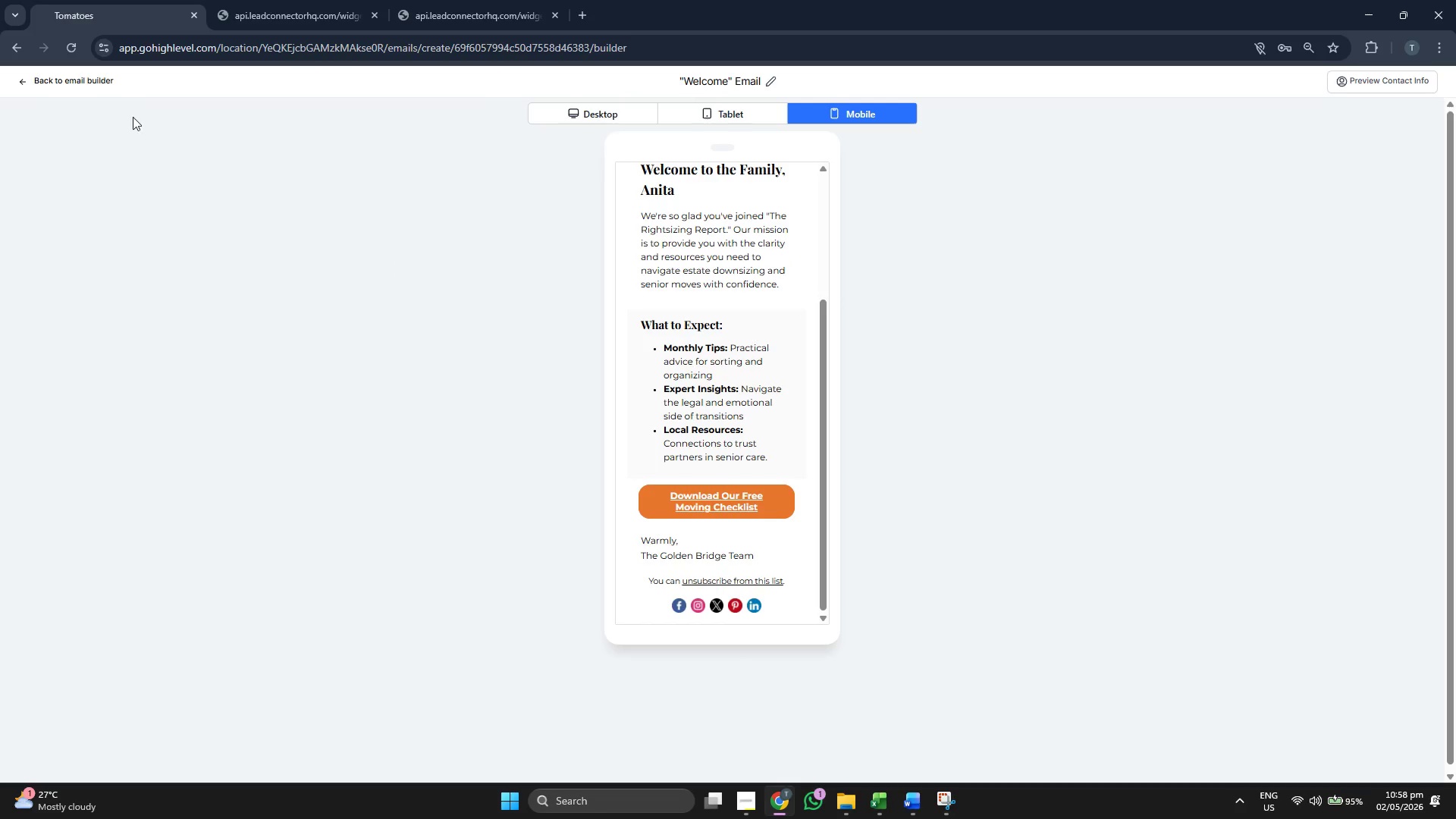 
left_click([46, 70])
 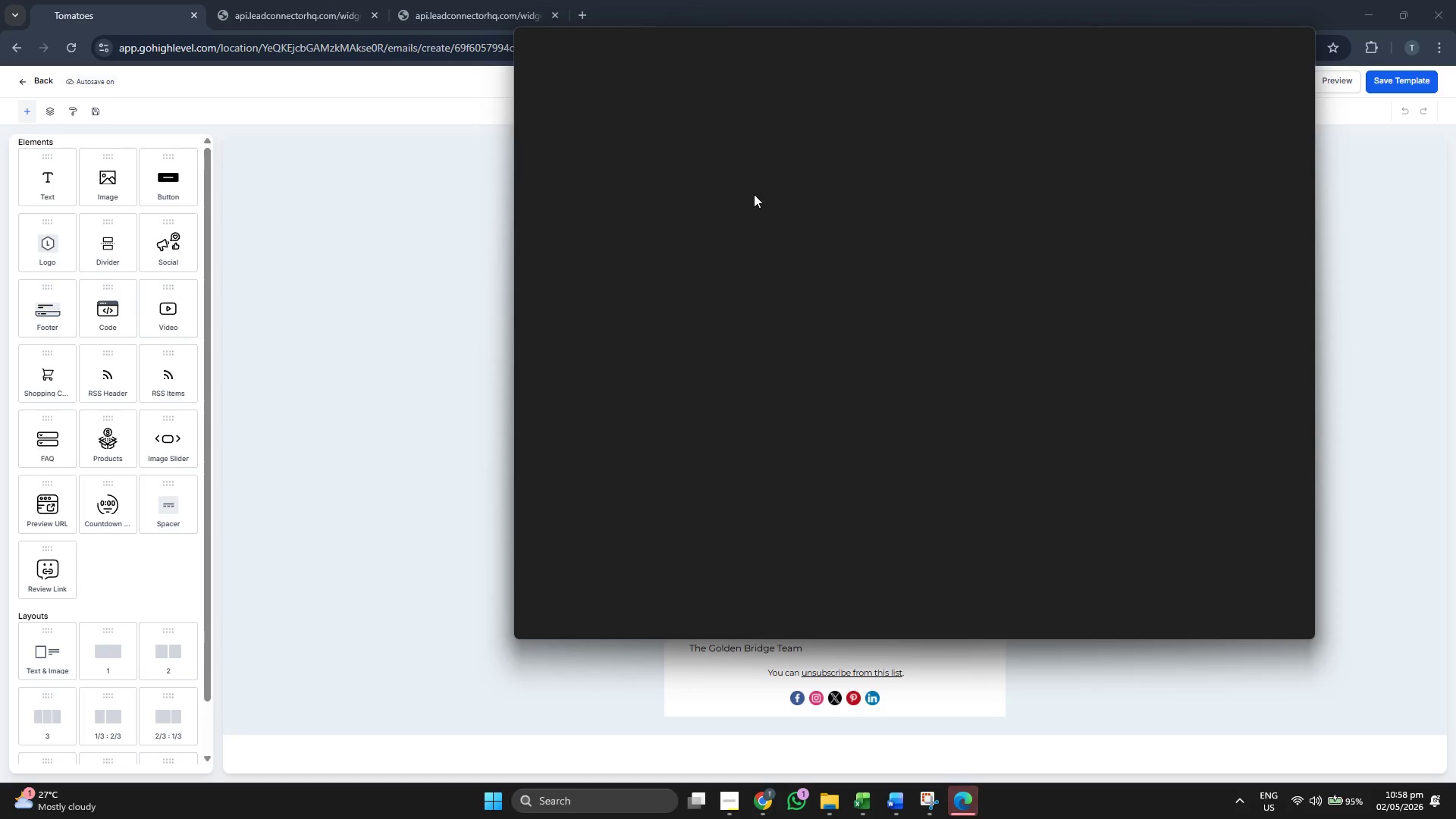 
wait(6.92)
 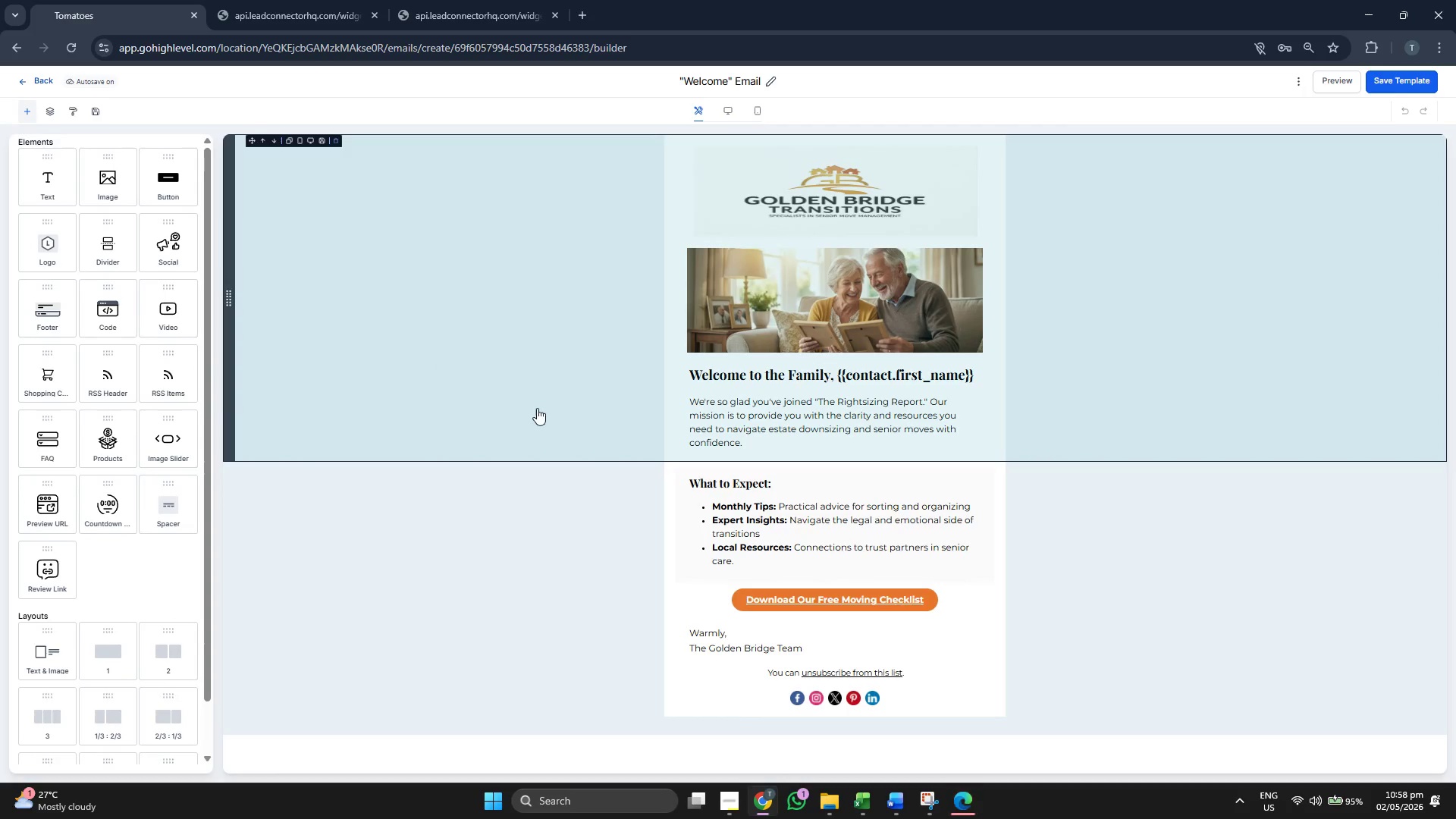 
left_click_drag(start_coordinate=[682, 50], to_coordinate=[678, 74])
 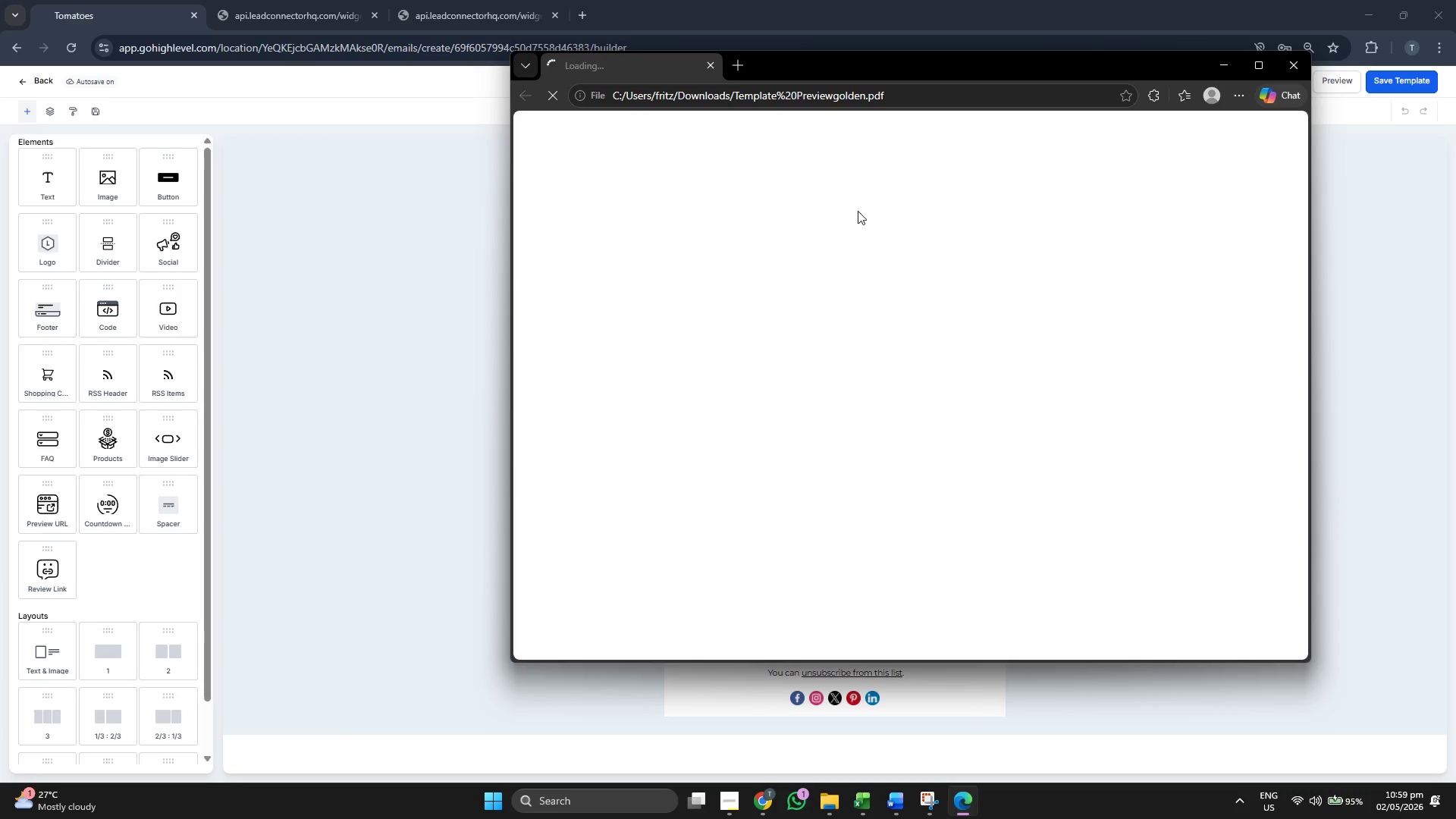 
left_click_drag(start_coordinate=[792, 70], to_coordinate=[796, 90])
 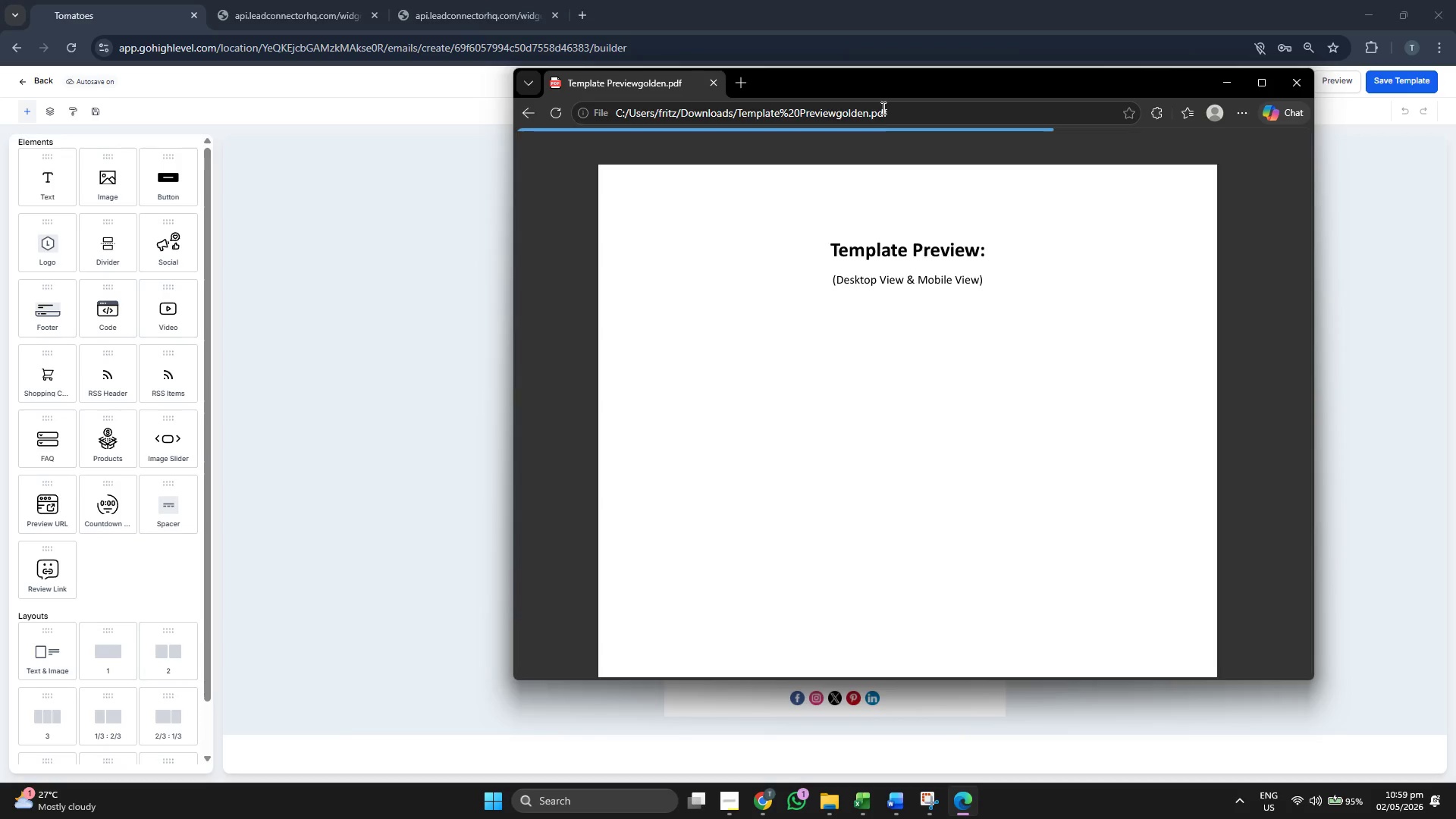 
left_click_drag(start_coordinate=[868, 94], to_coordinate=[836, 105])
 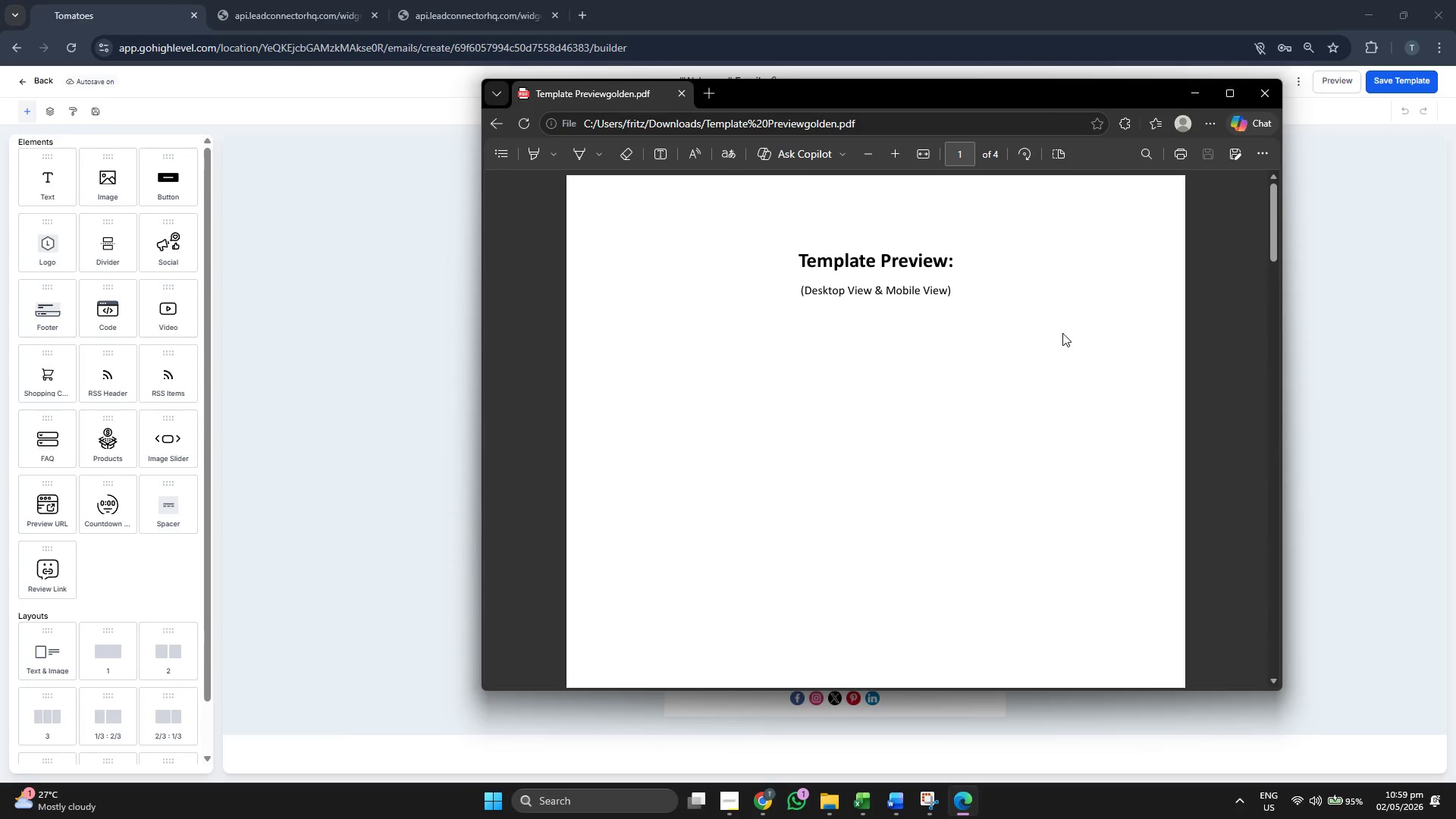 
scroll: coordinate [1062, 333], scroll_direction: down, amount: 12.0
 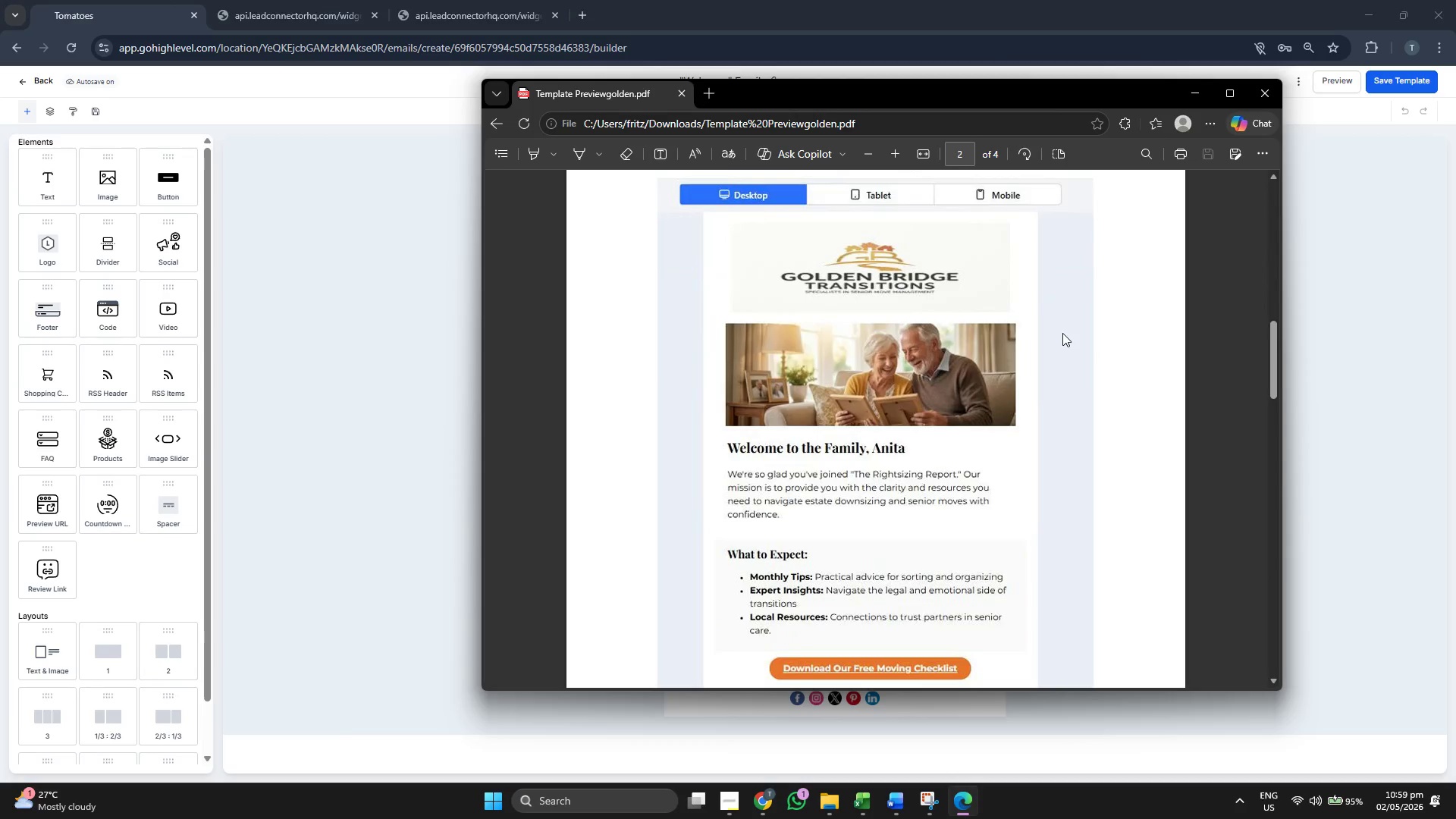 
scroll: coordinate [1062, 333], scroll_direction: up, amount: 1.0
 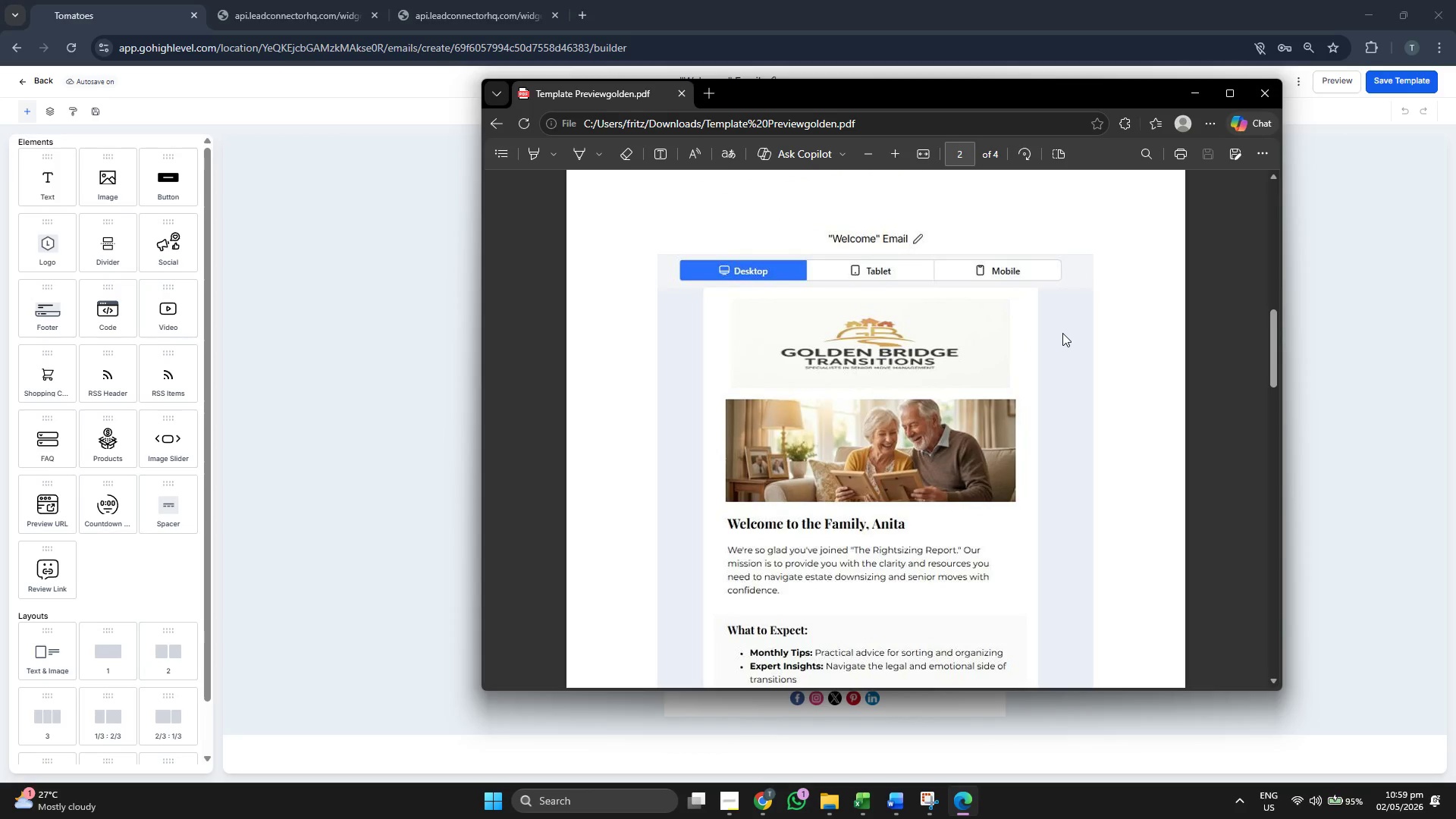 
scroll: coordinate [1062, 333], scroll_direction: down, amount: 9.0
 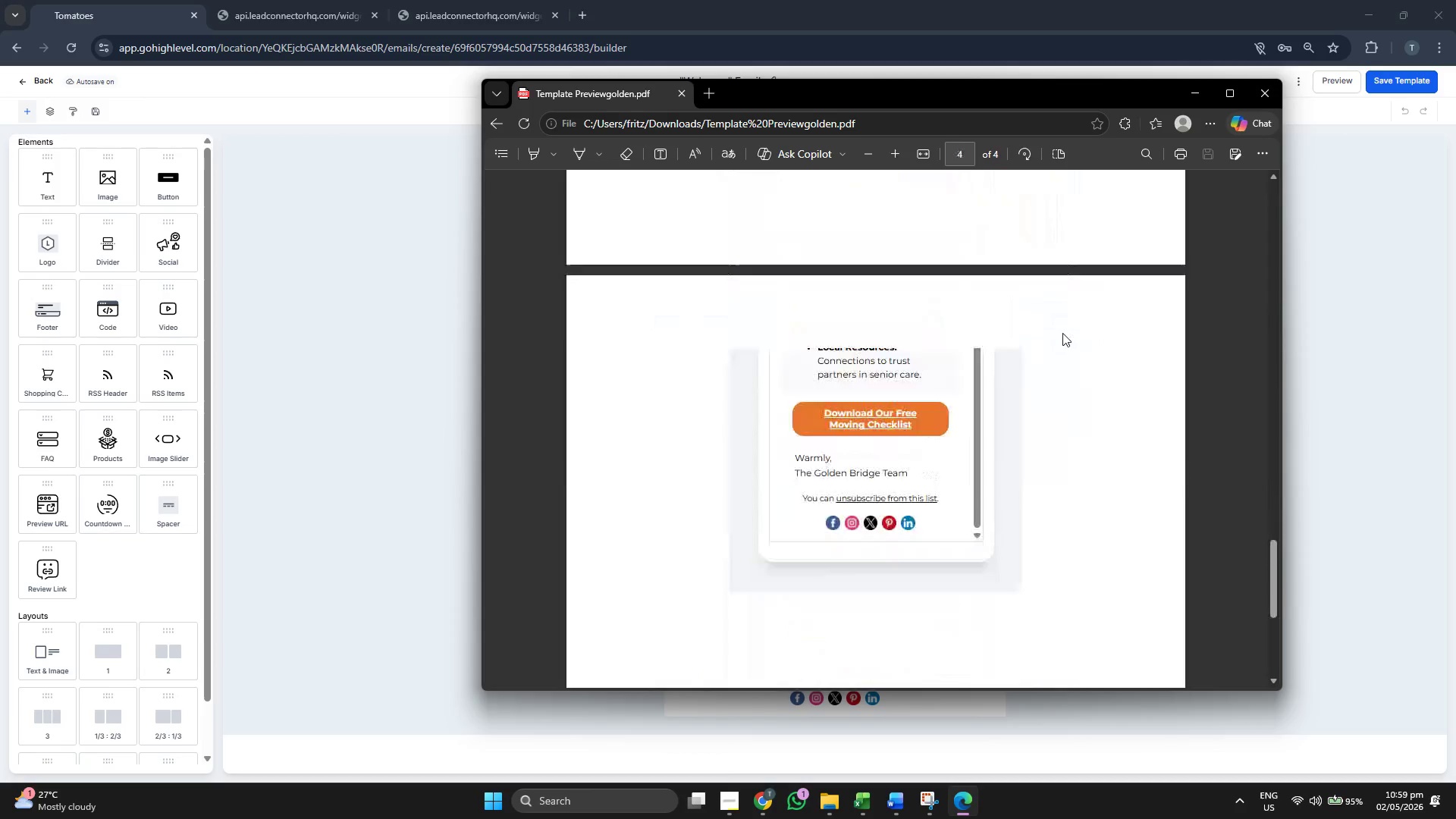 
scroll: coordinate [1062, 333], scroll_direction: up, amount: 36.0
 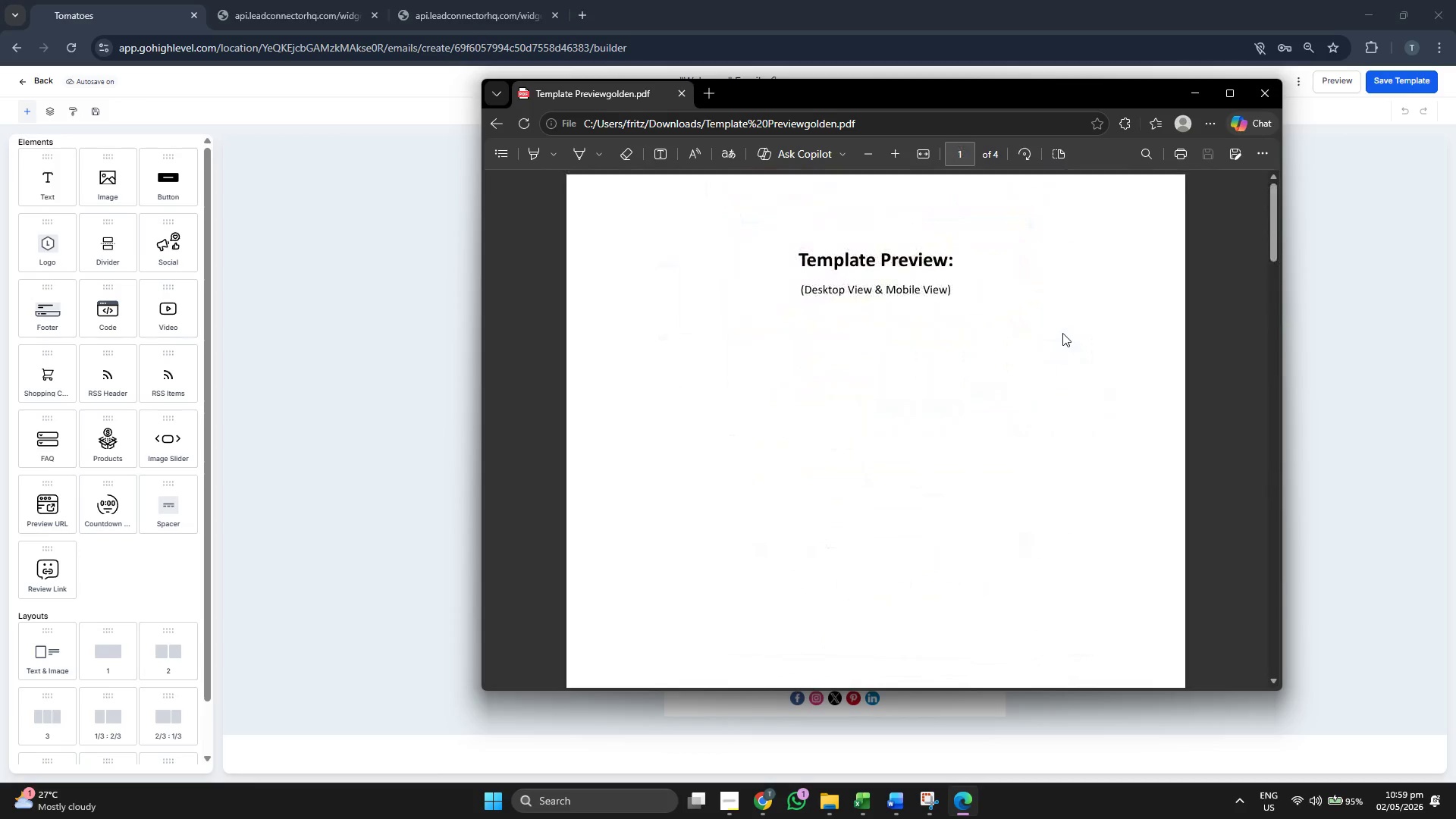 
scroll: coordinate [1062, 333], scroll_direction: down, amount: 11.0
 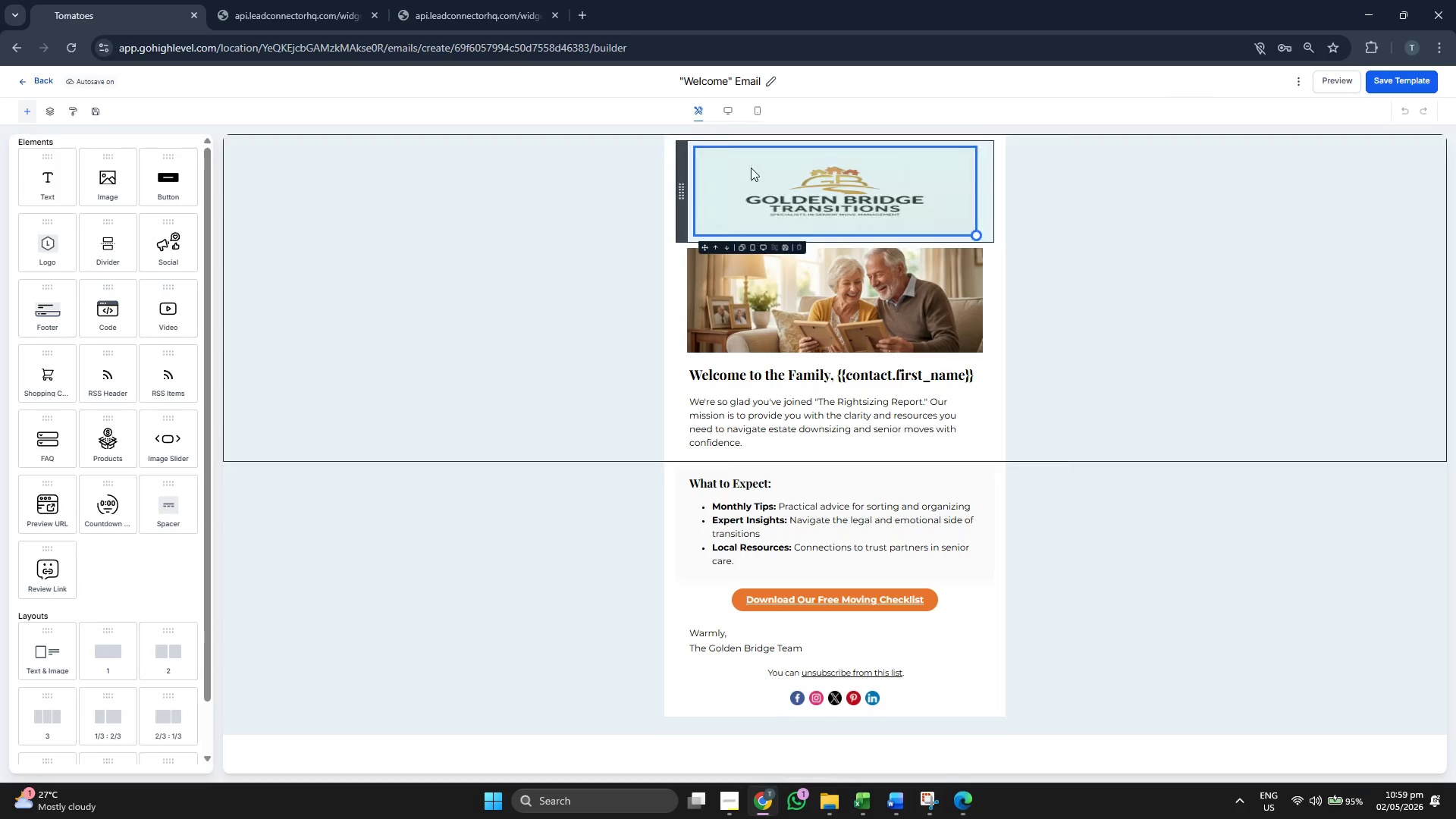 
left_click([35, 83])